 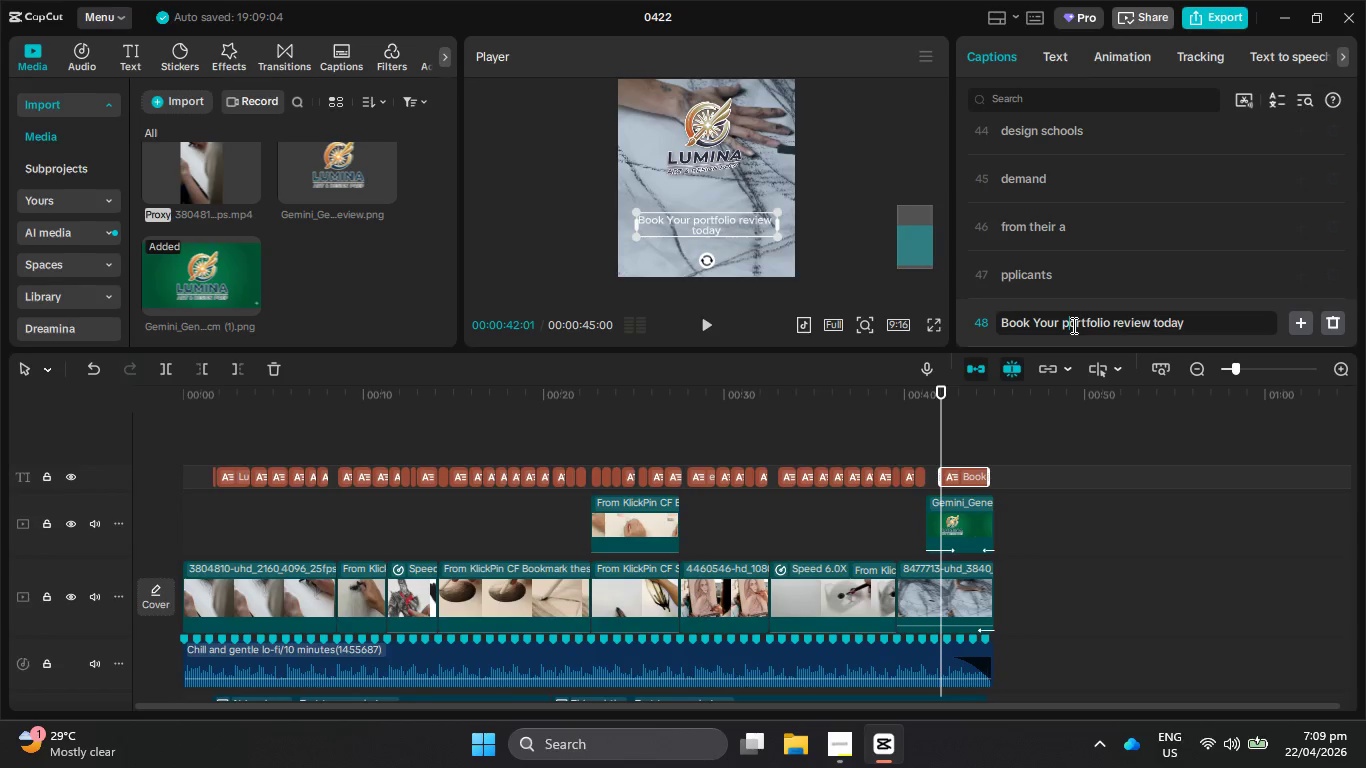 
key(Backspace)
 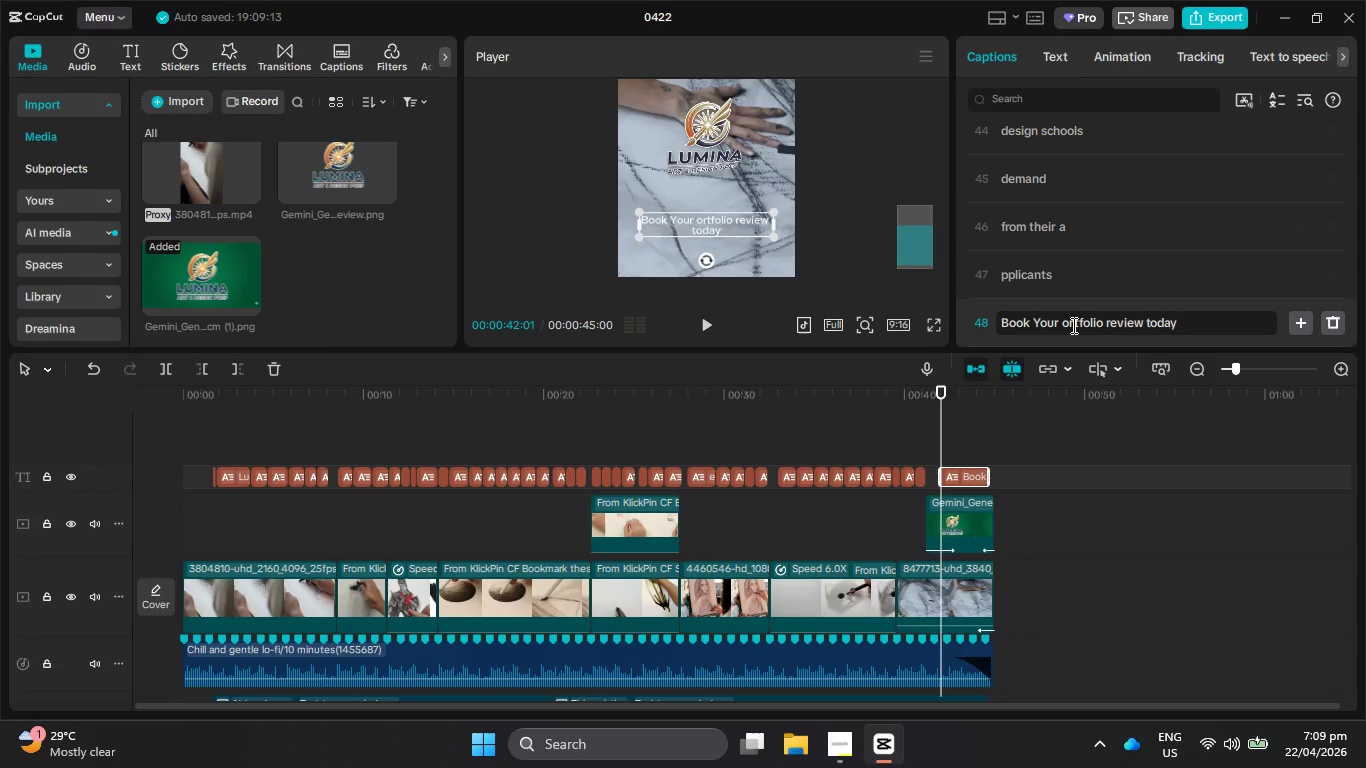 
key(Shift+P)
 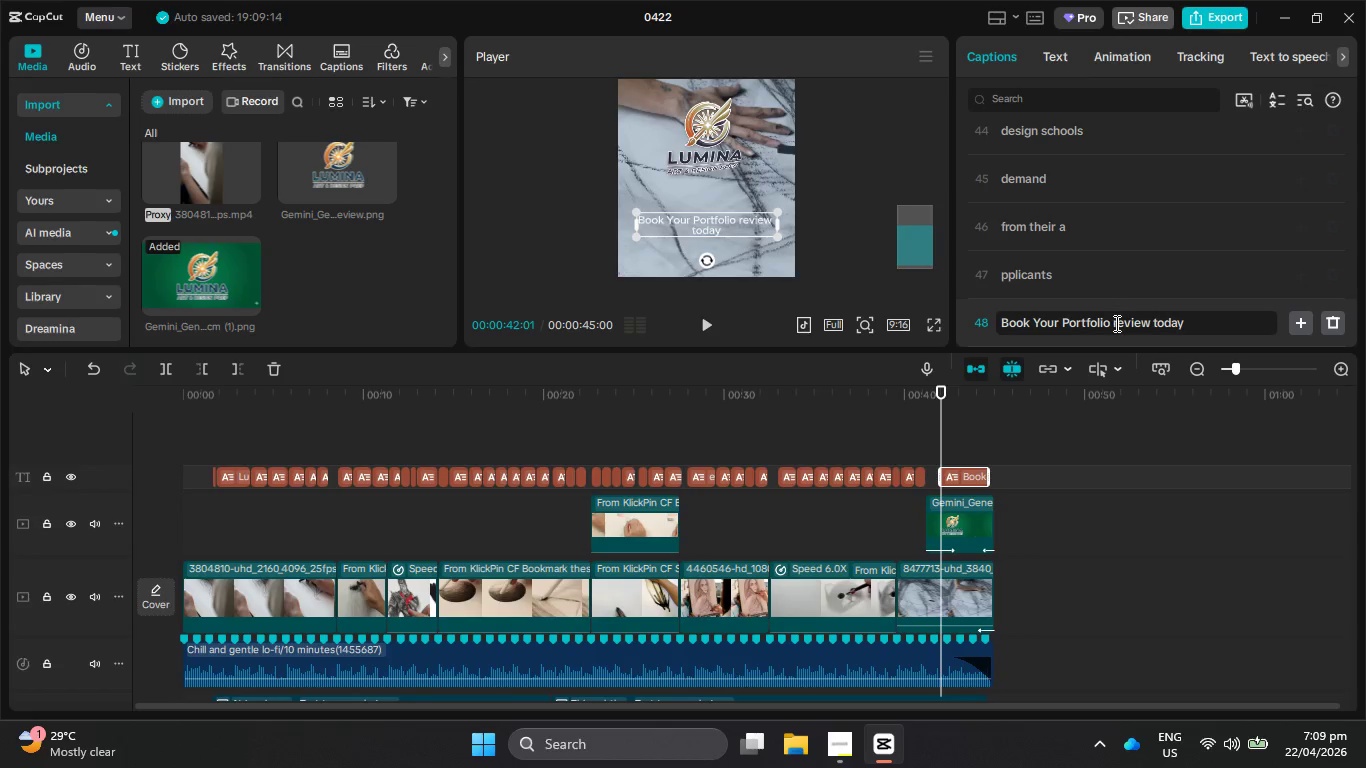 
left_click([1115, 323])
 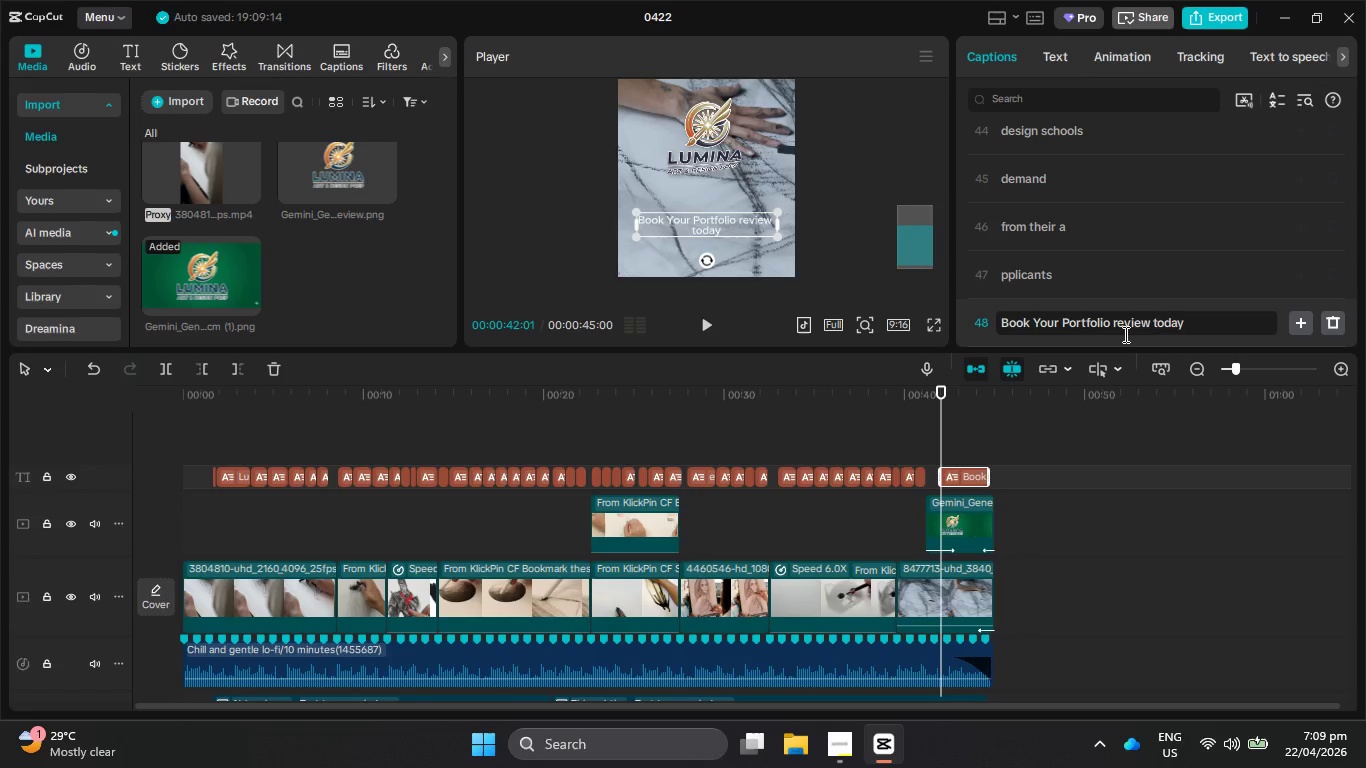 
key(Backspace)
 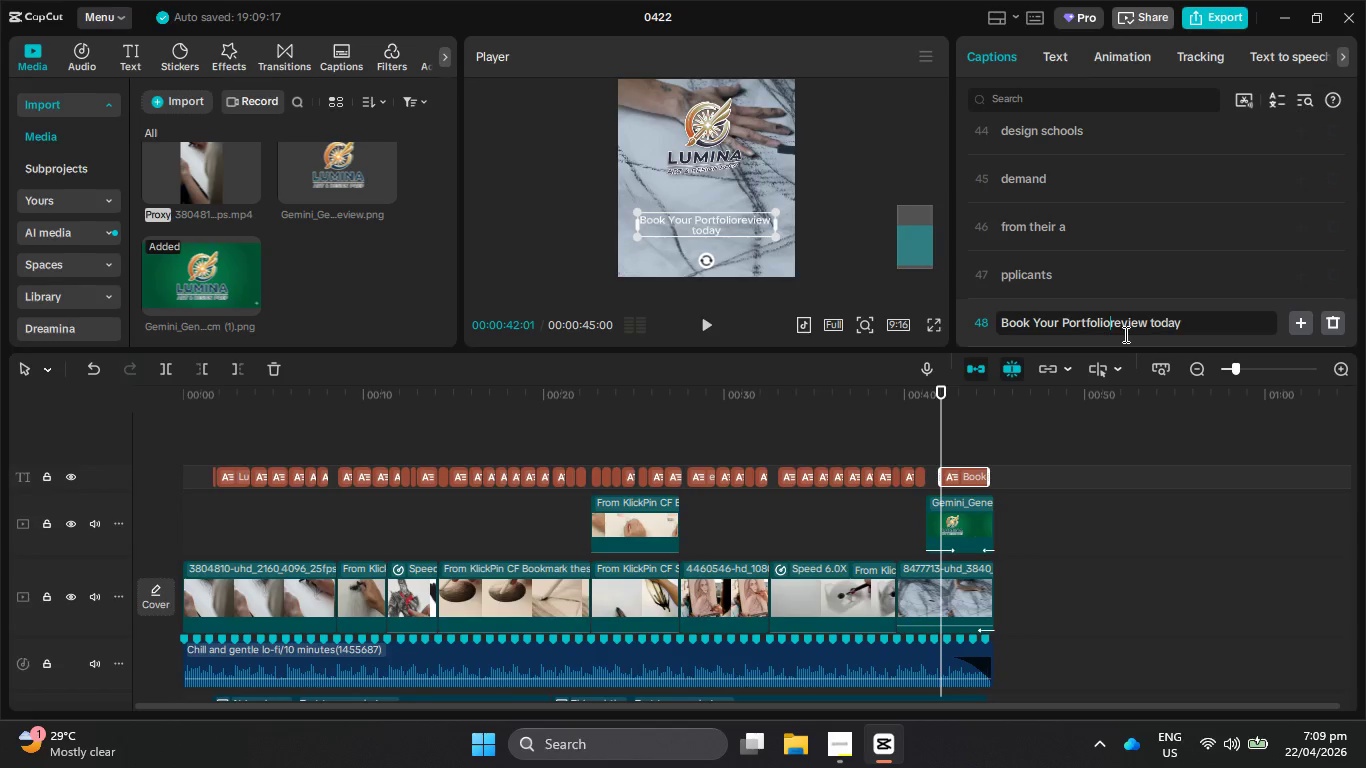 
key(Shift+R)
 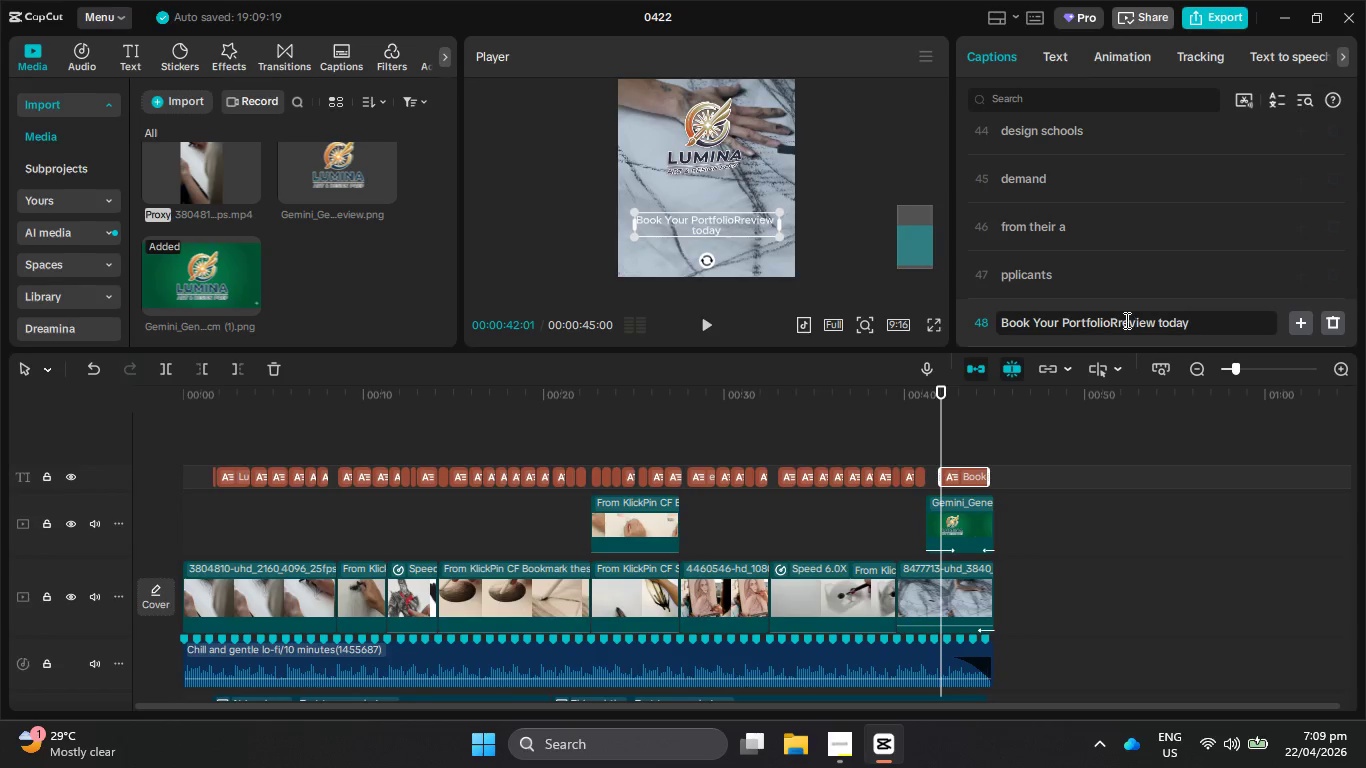 
left_click([1111, 321])
 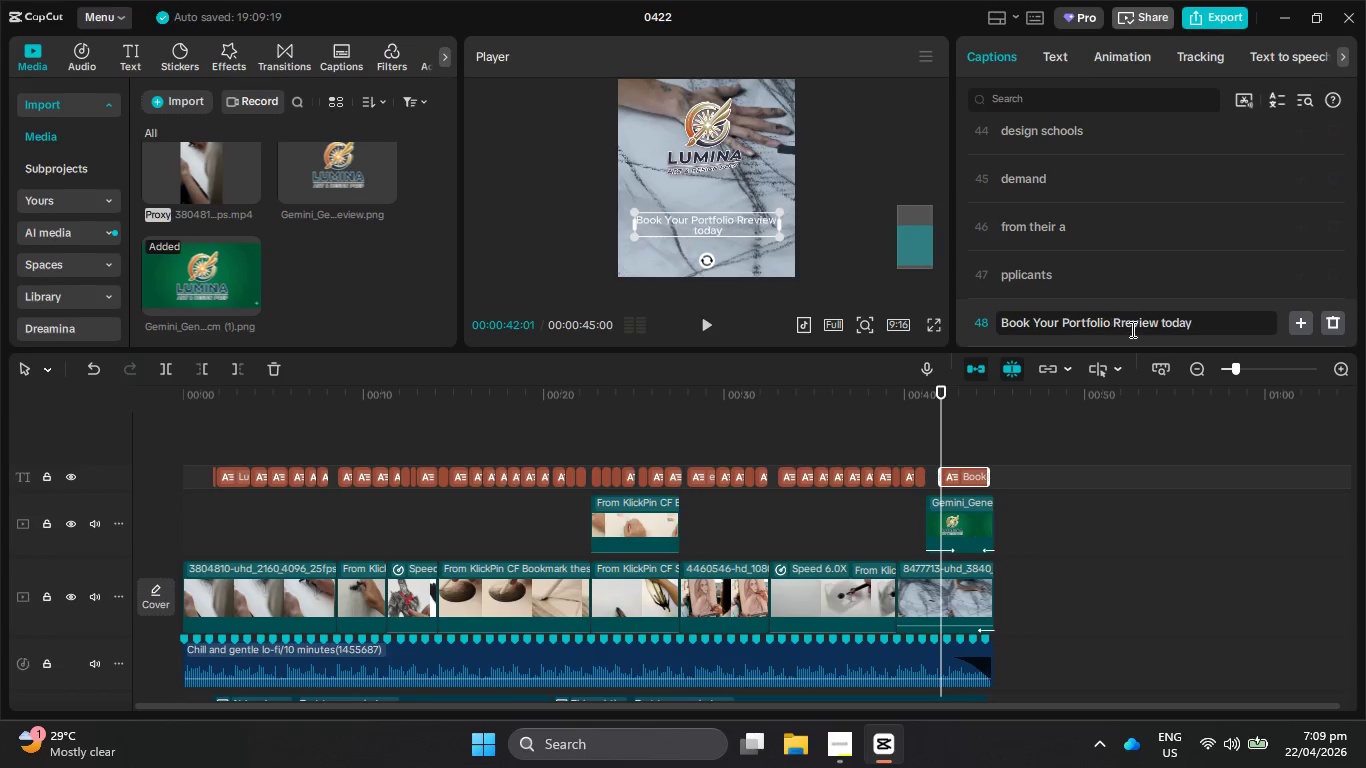 
key(Space)
 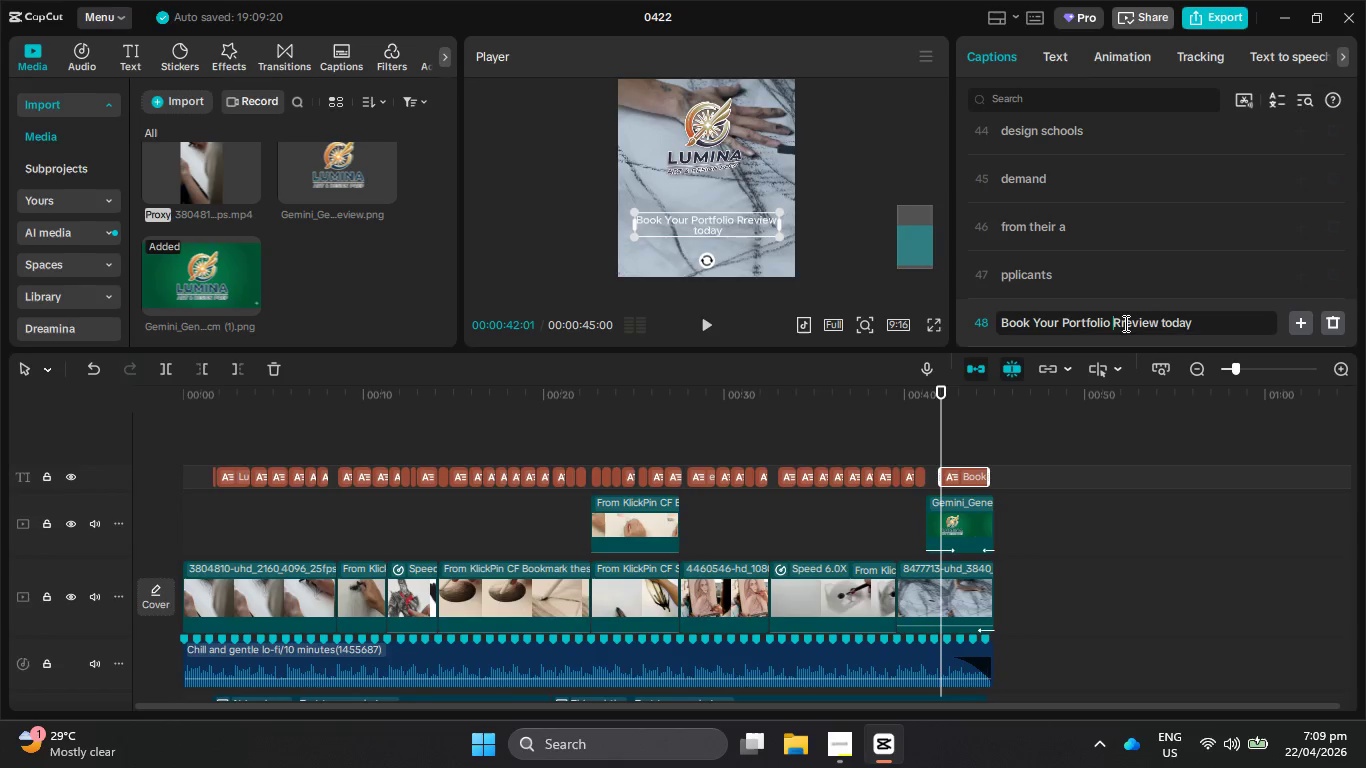 
left_click([1124, 323])
 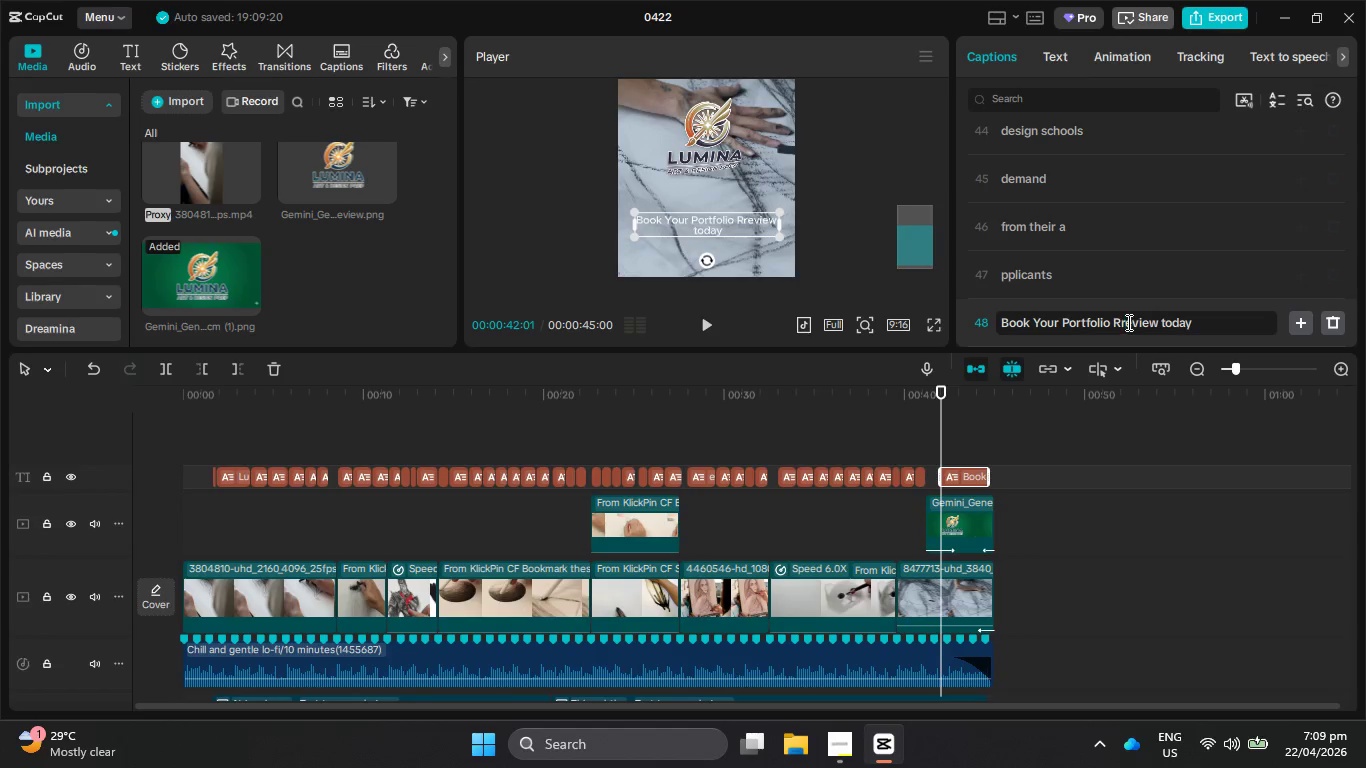 
key(Backspace)
 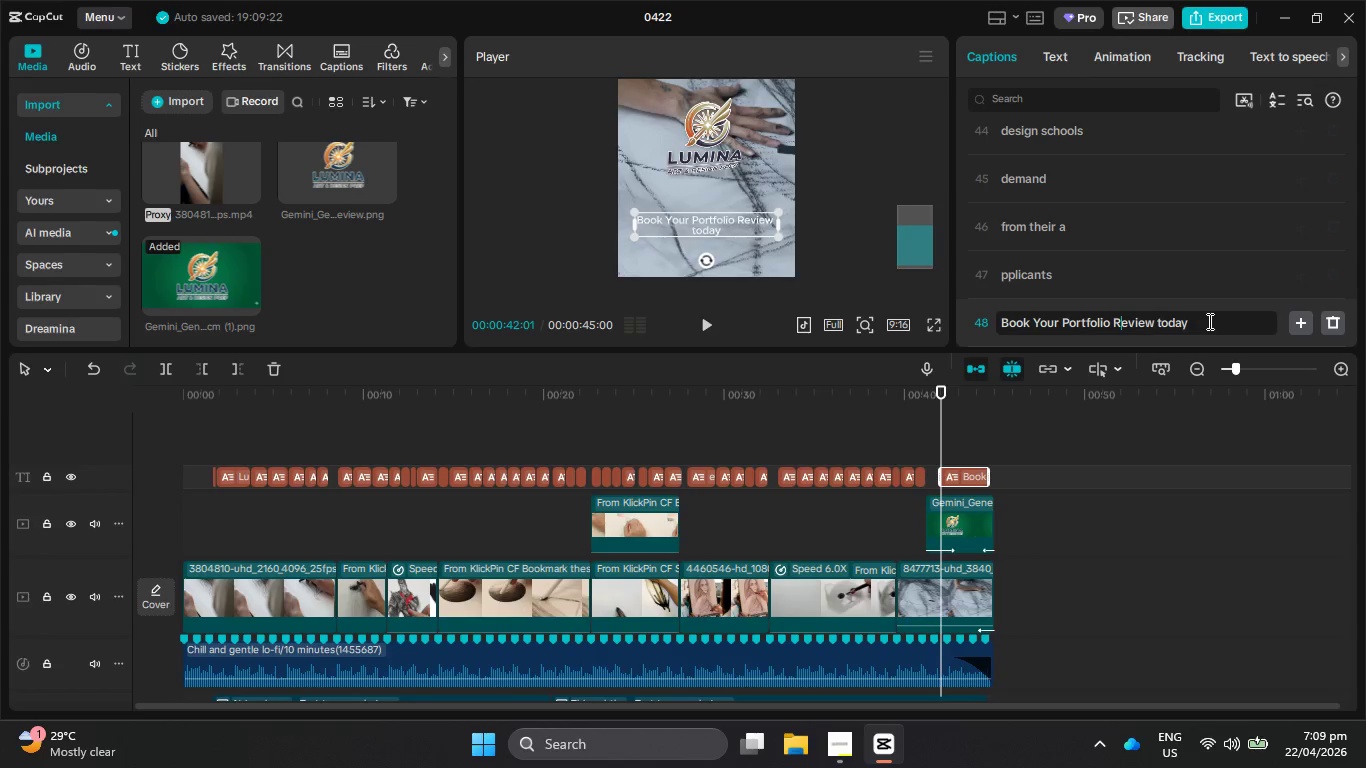 
left_click([1208, 321])
 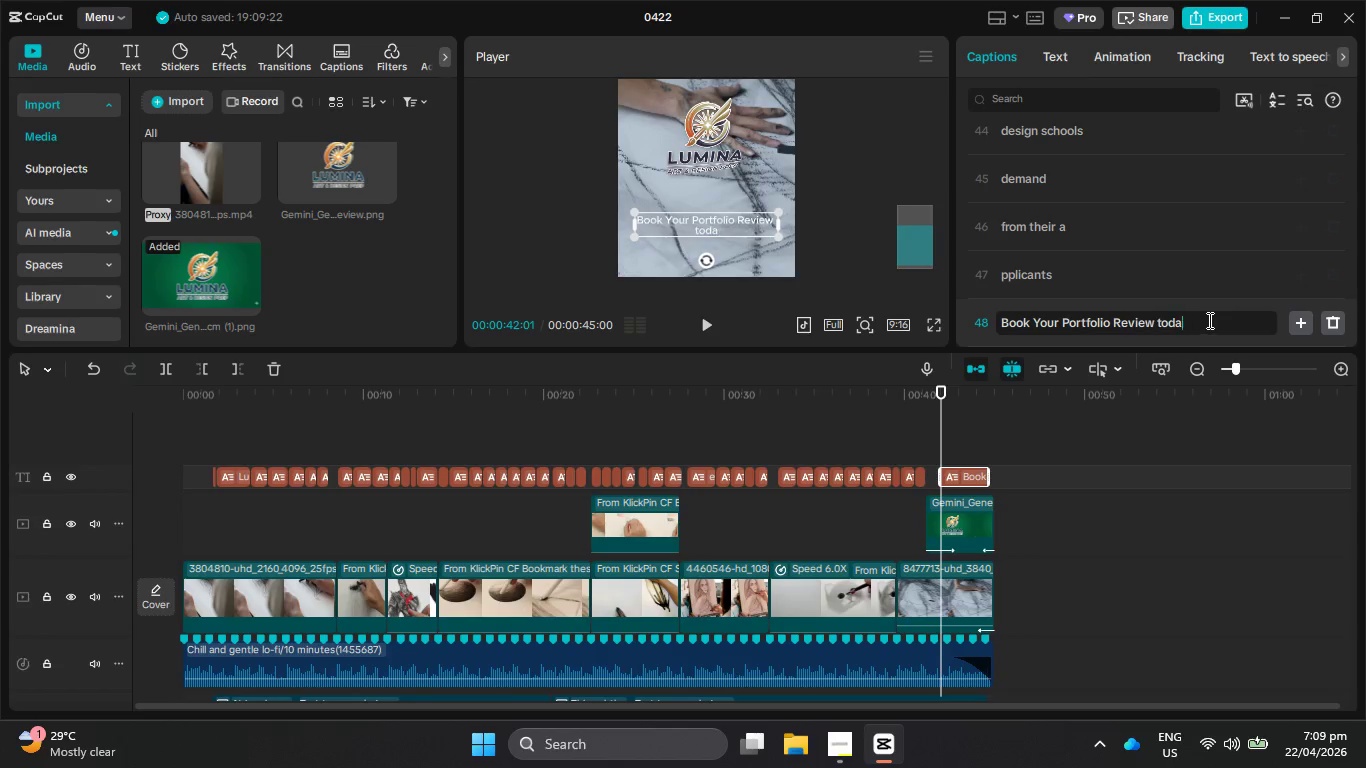 
key(Backspace)
 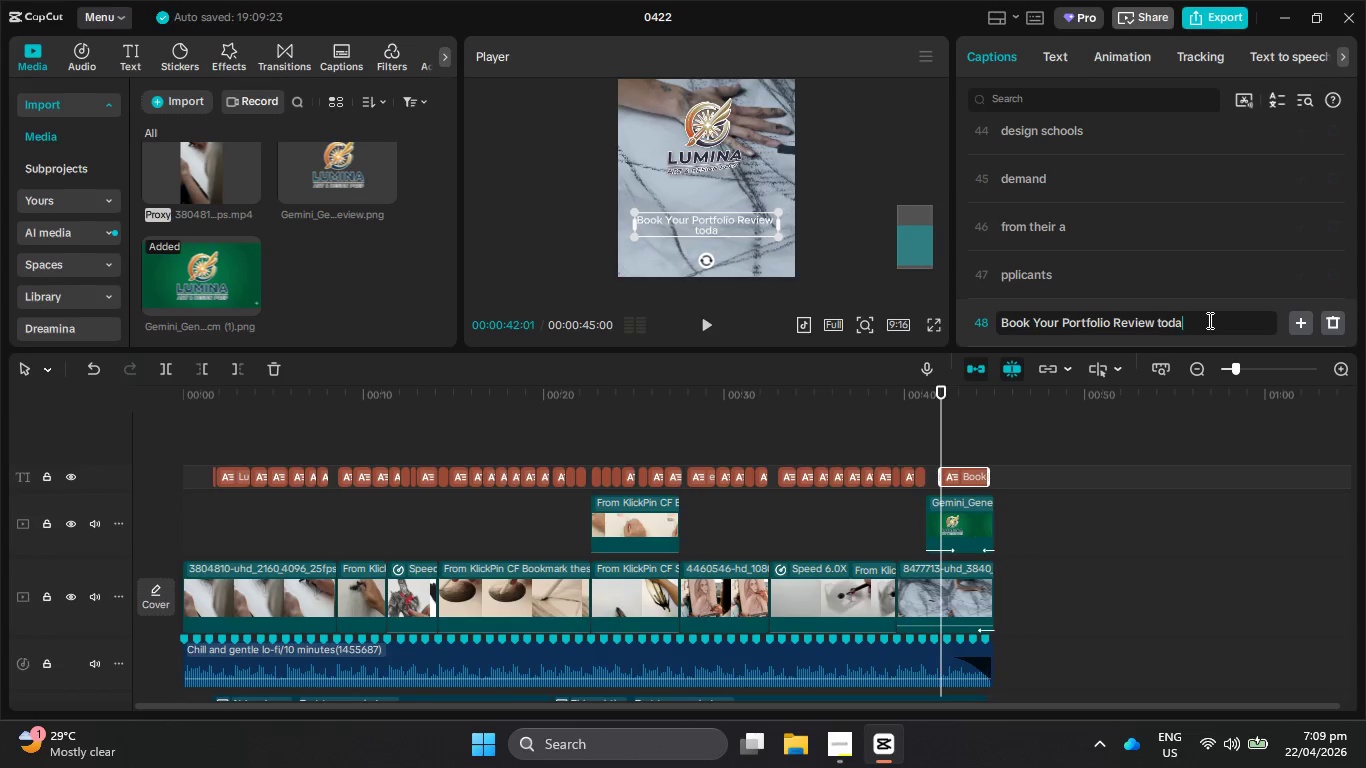 
key(Backspace)
 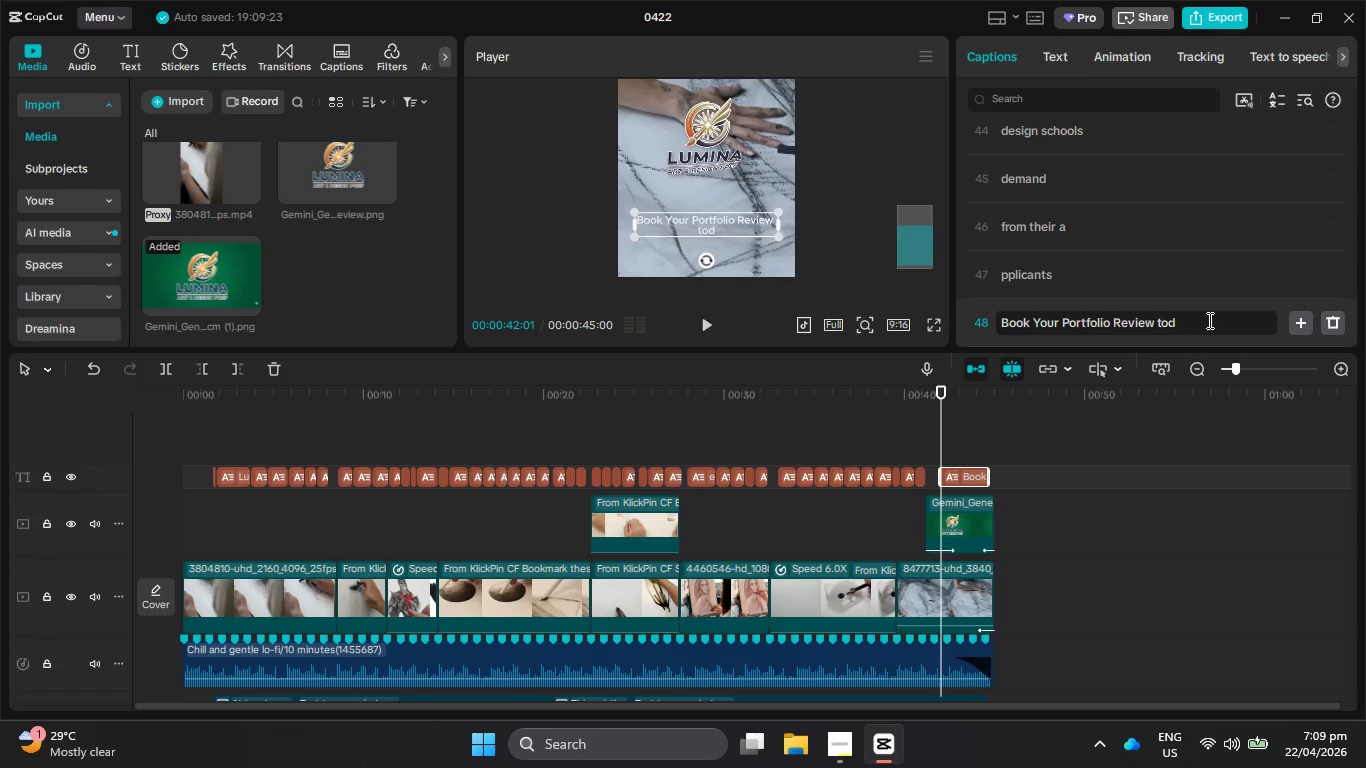 
key(Backspace)
 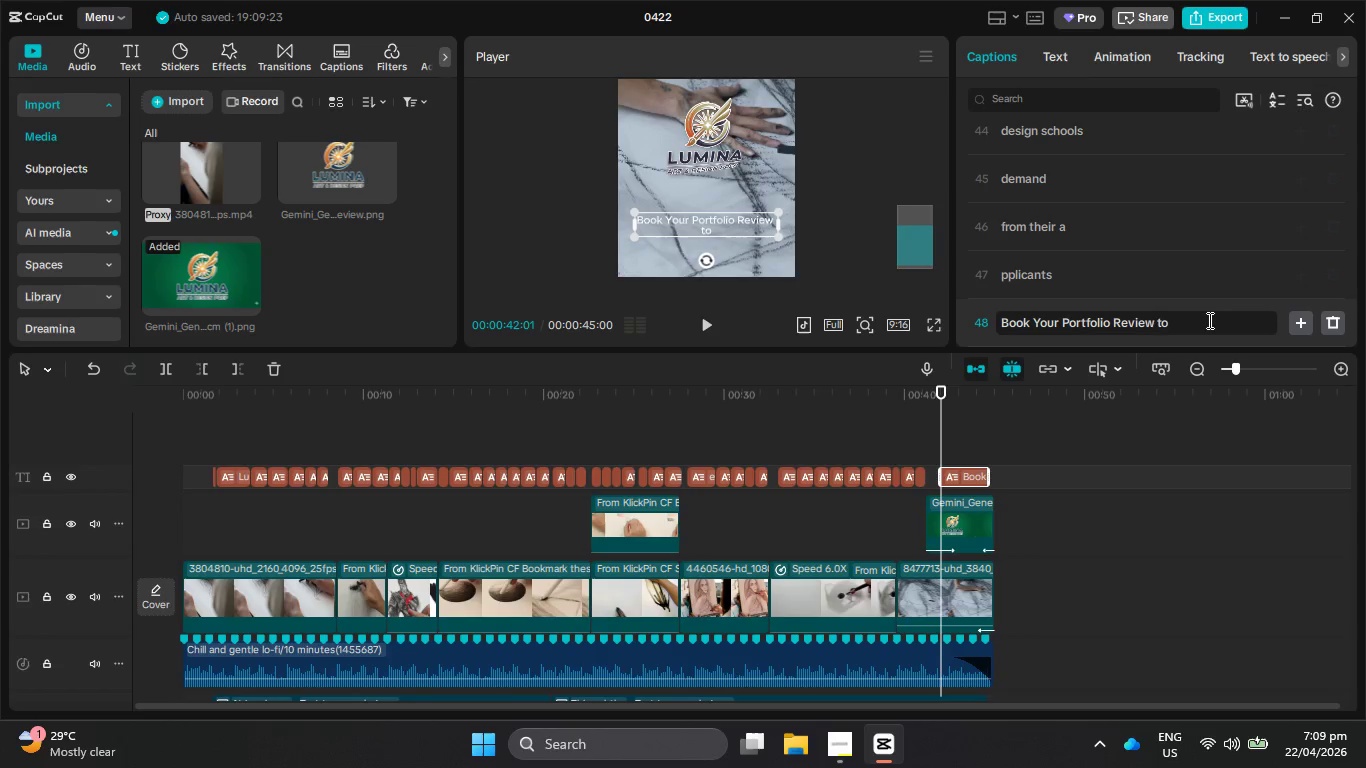 
key(Backspace)
 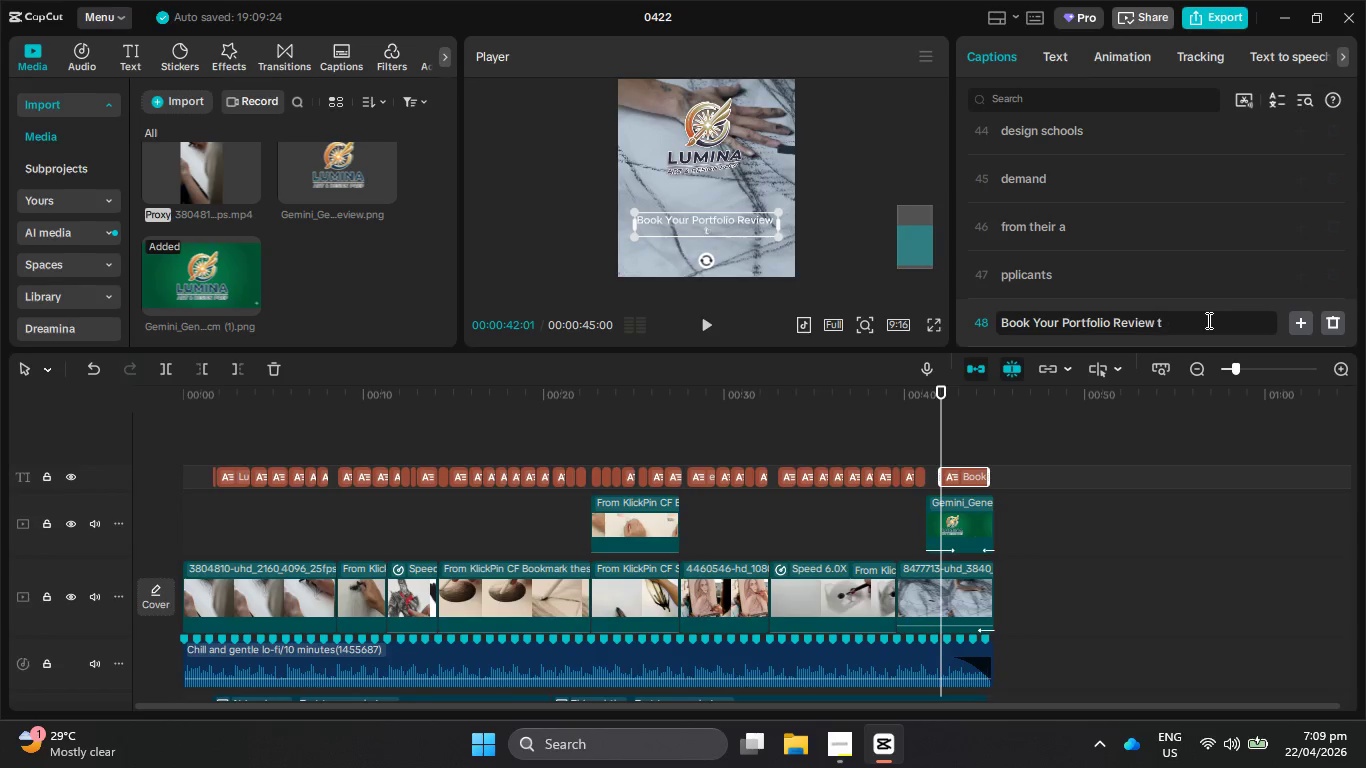 
key(Backspace)
 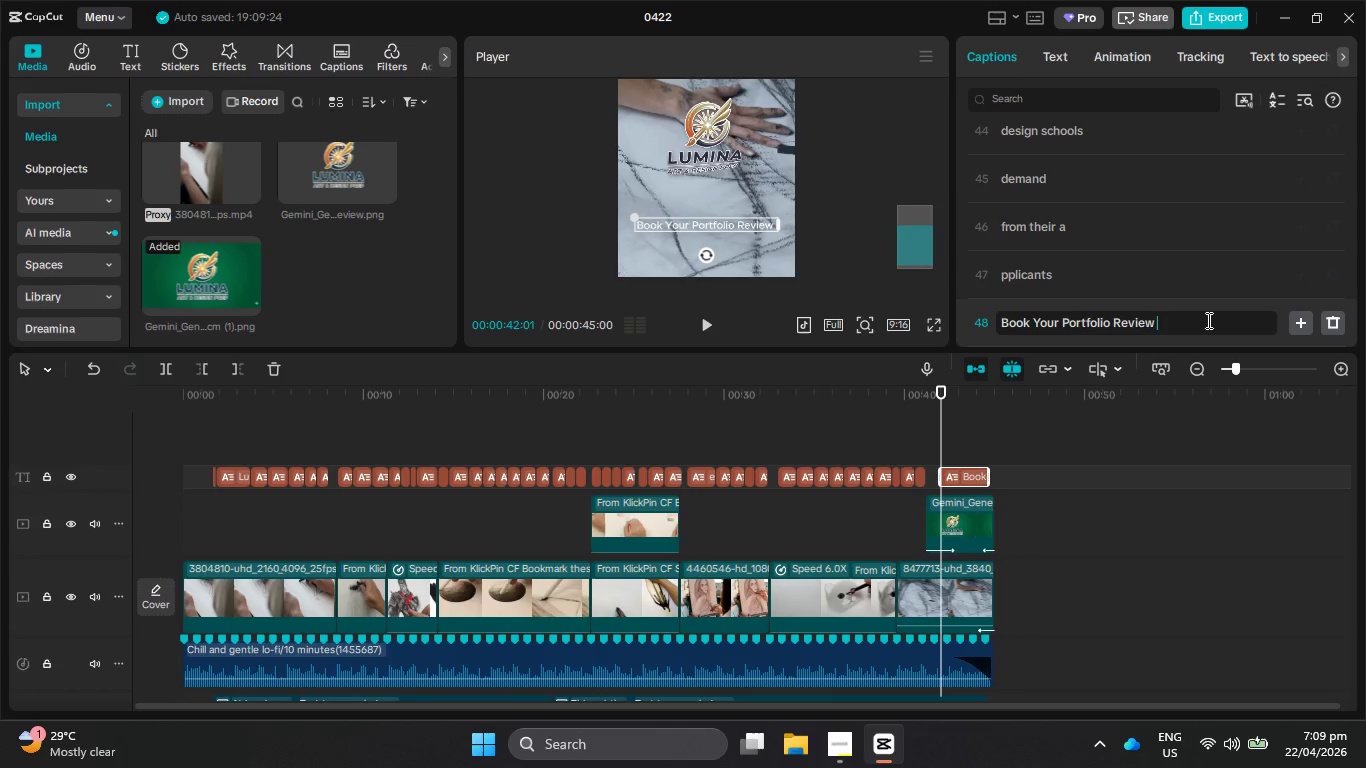 
key(Backspace)
 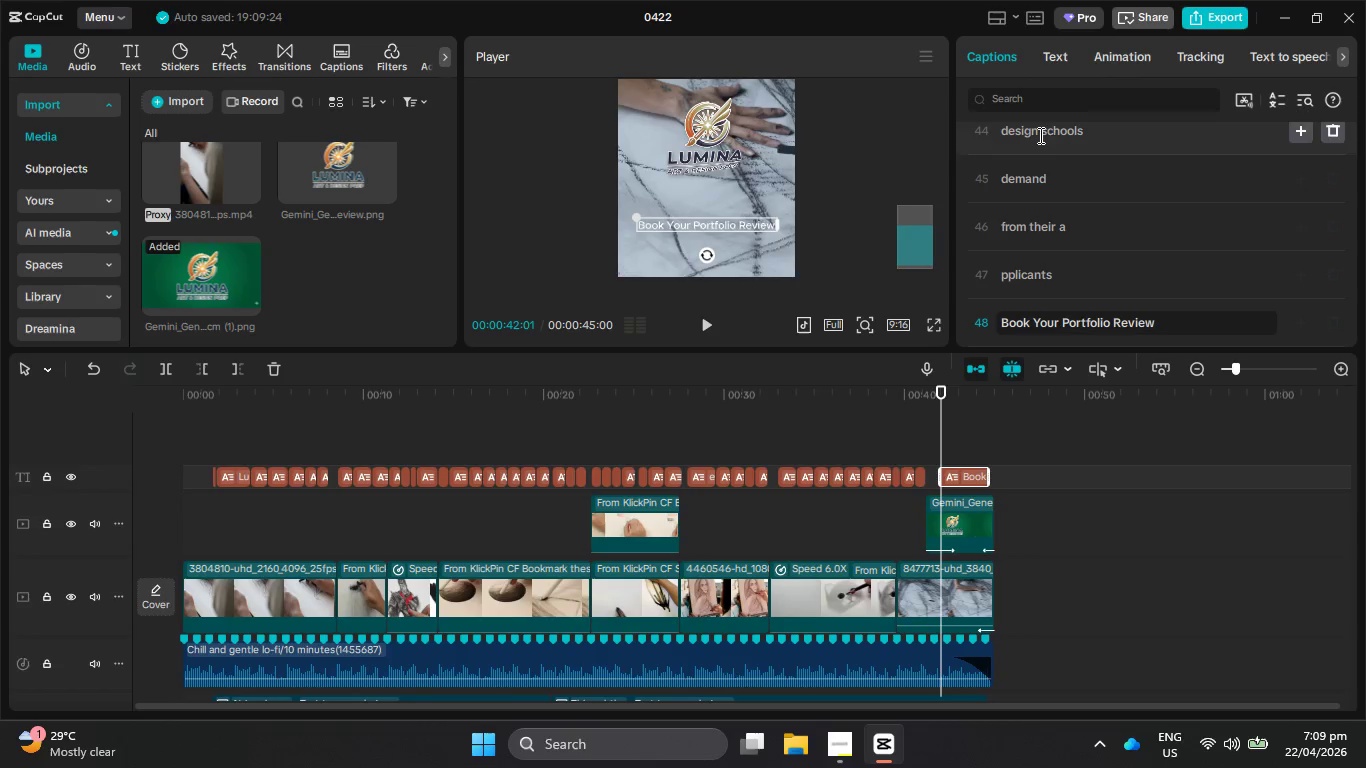 
left_click([1055, 72])
 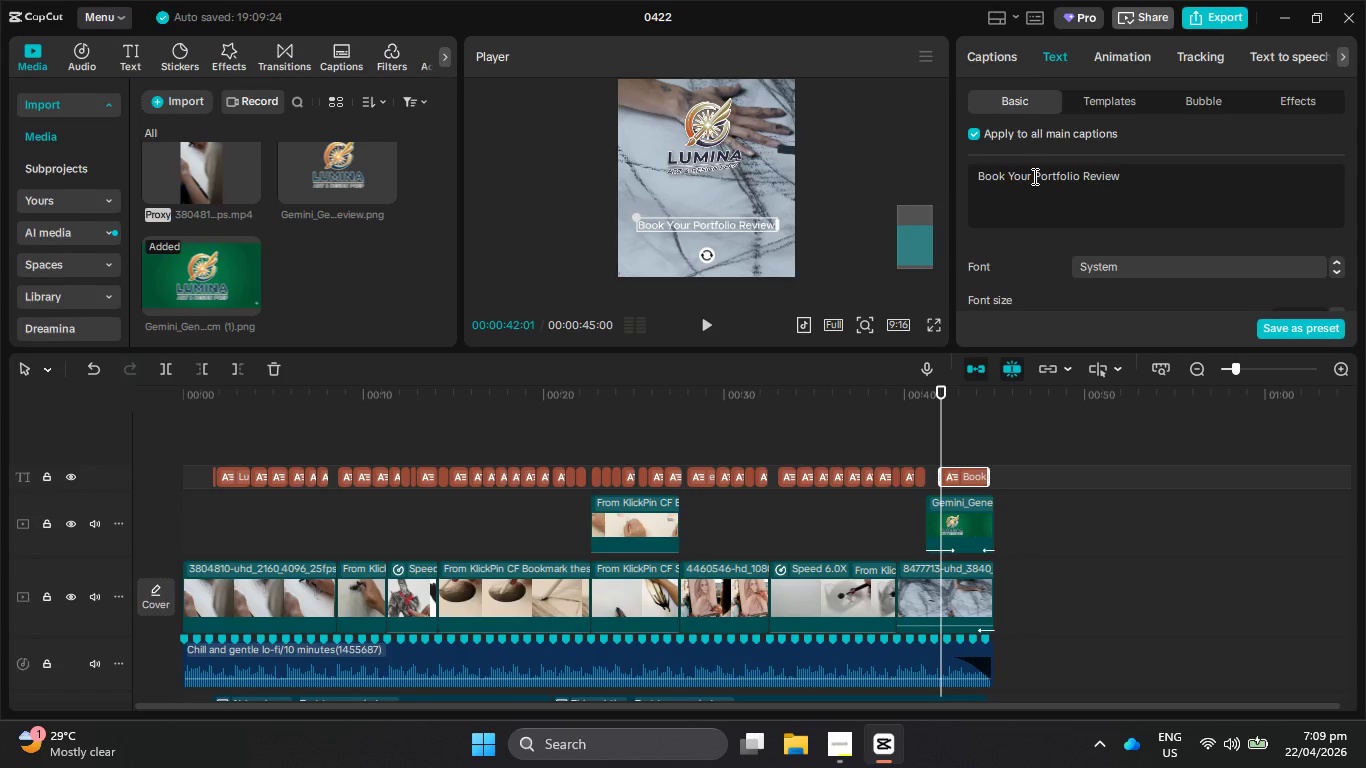 
wait(8.05)
 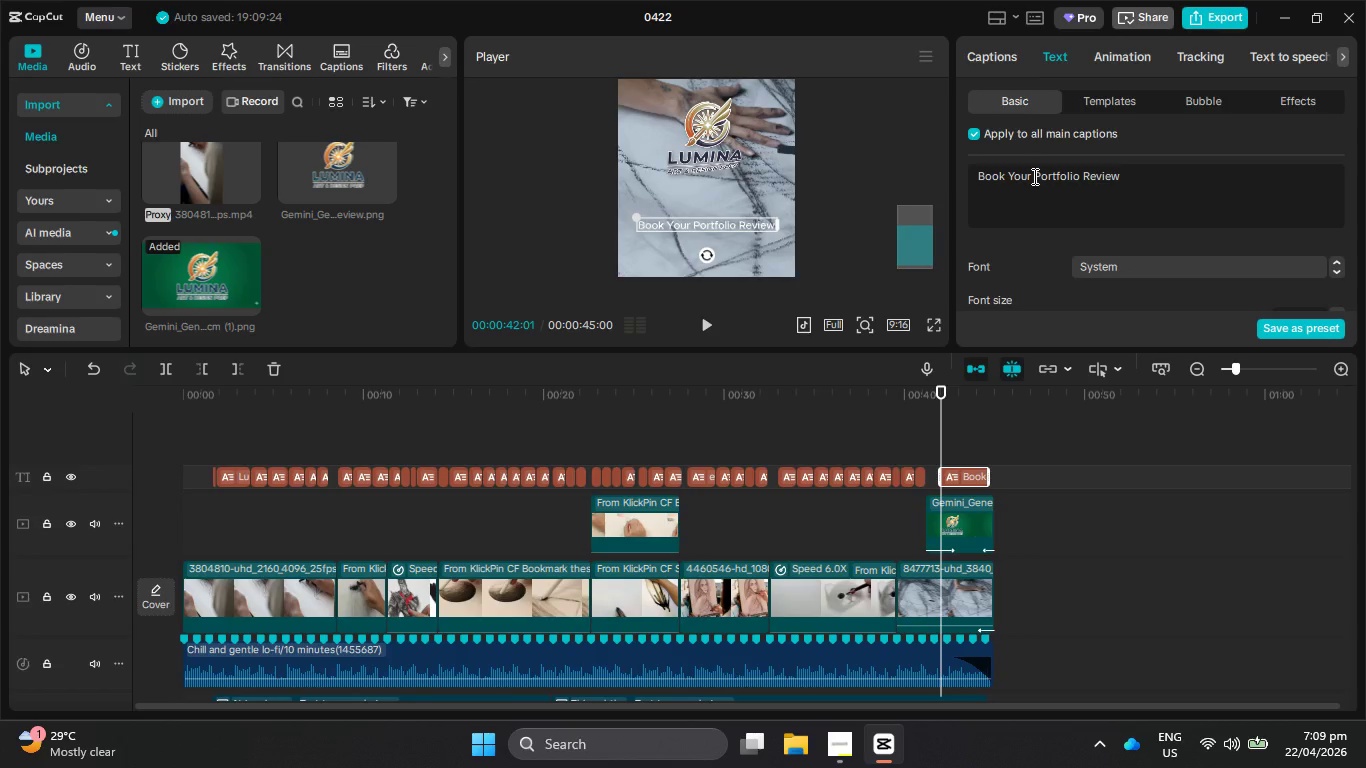 
left_click([1140, 175])
 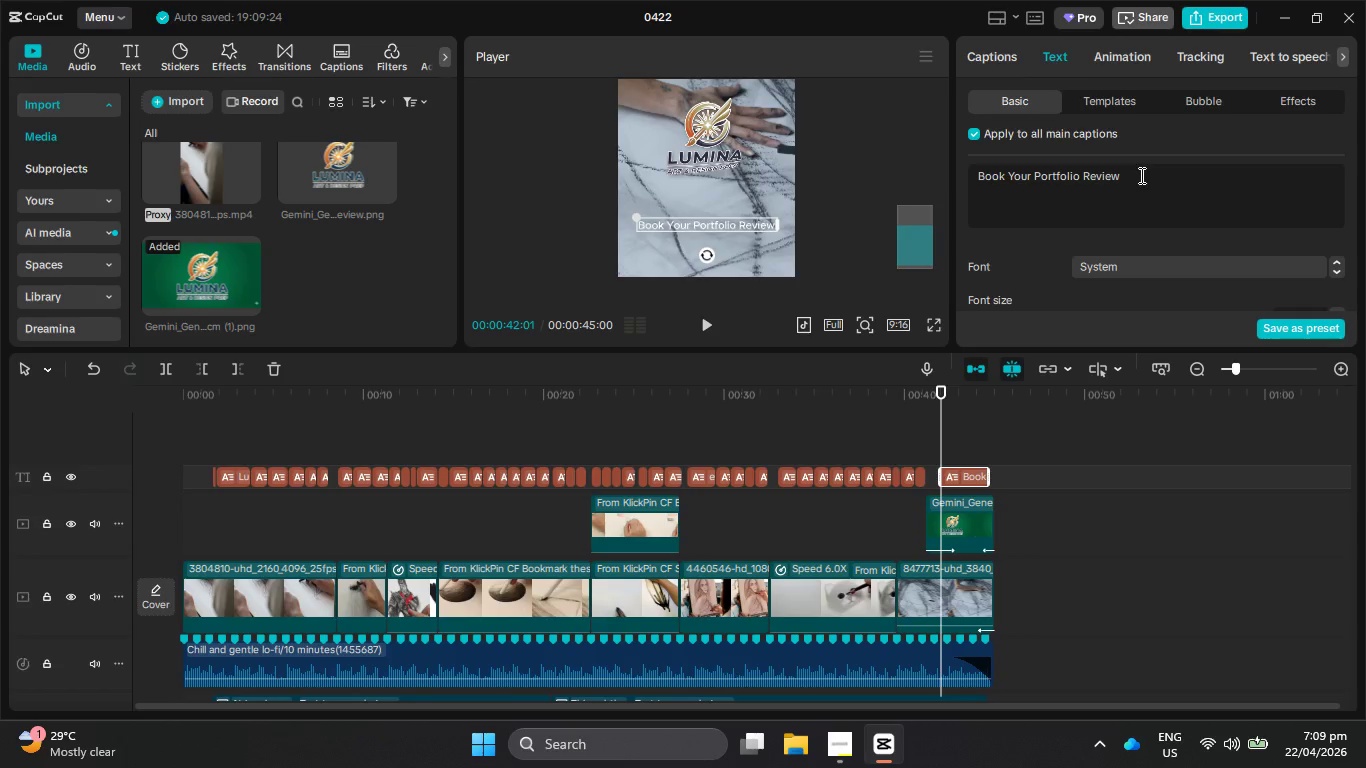 
key(Enter)
 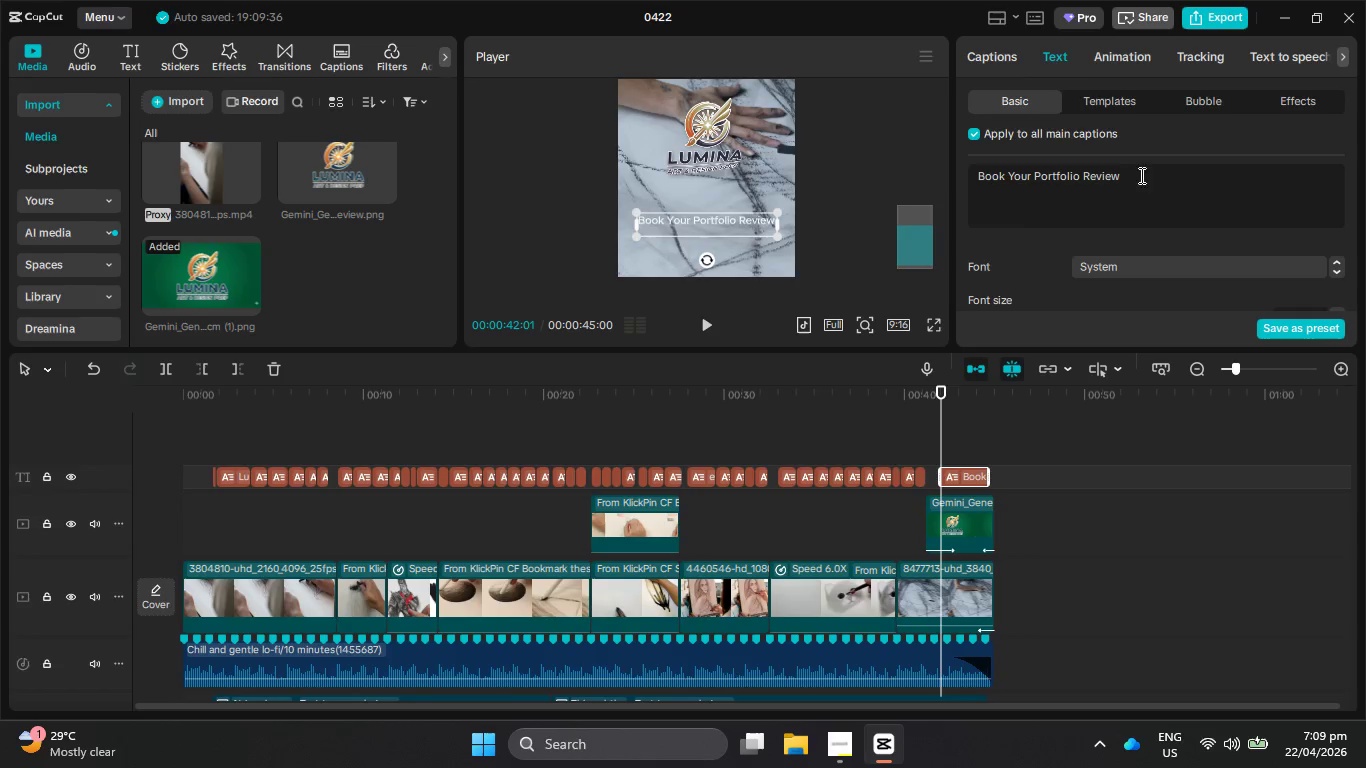 
left_click([980, 53])
 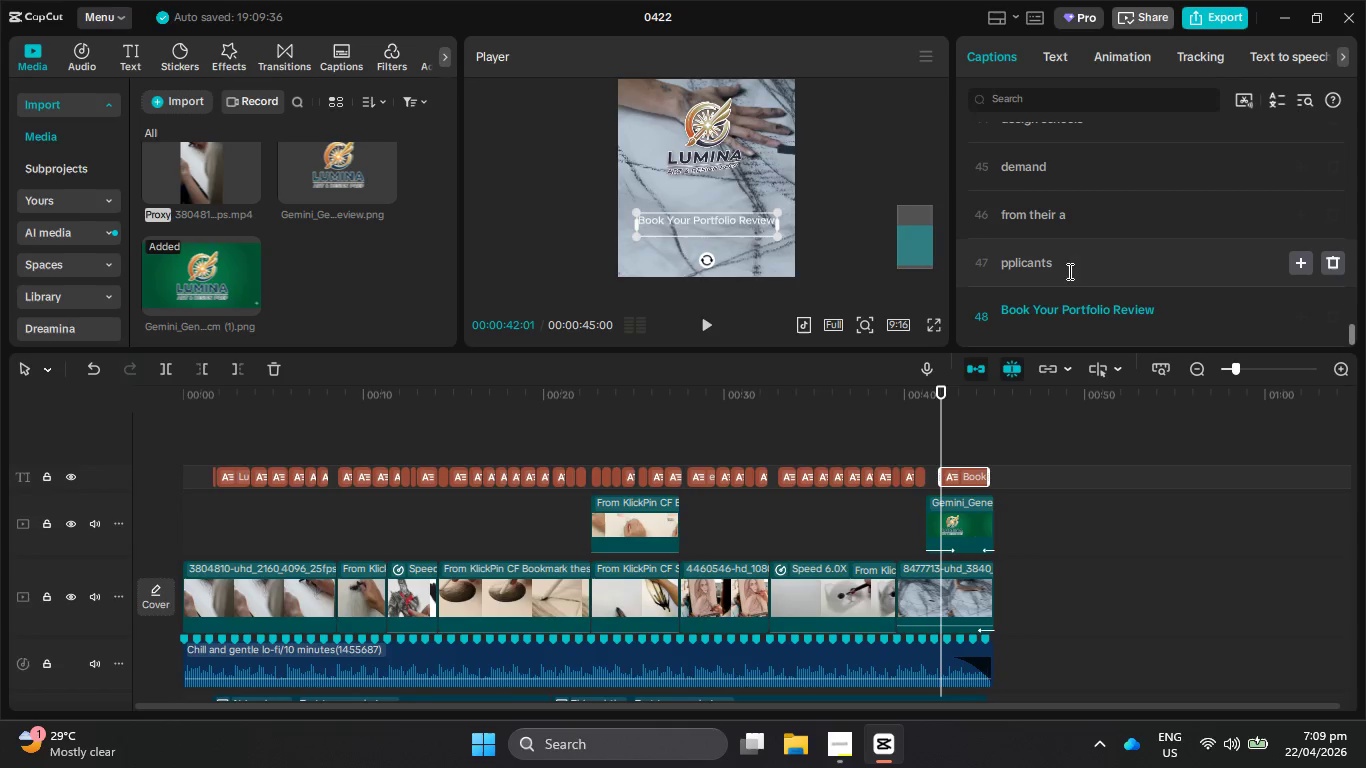 
left_click([1201, 322])
 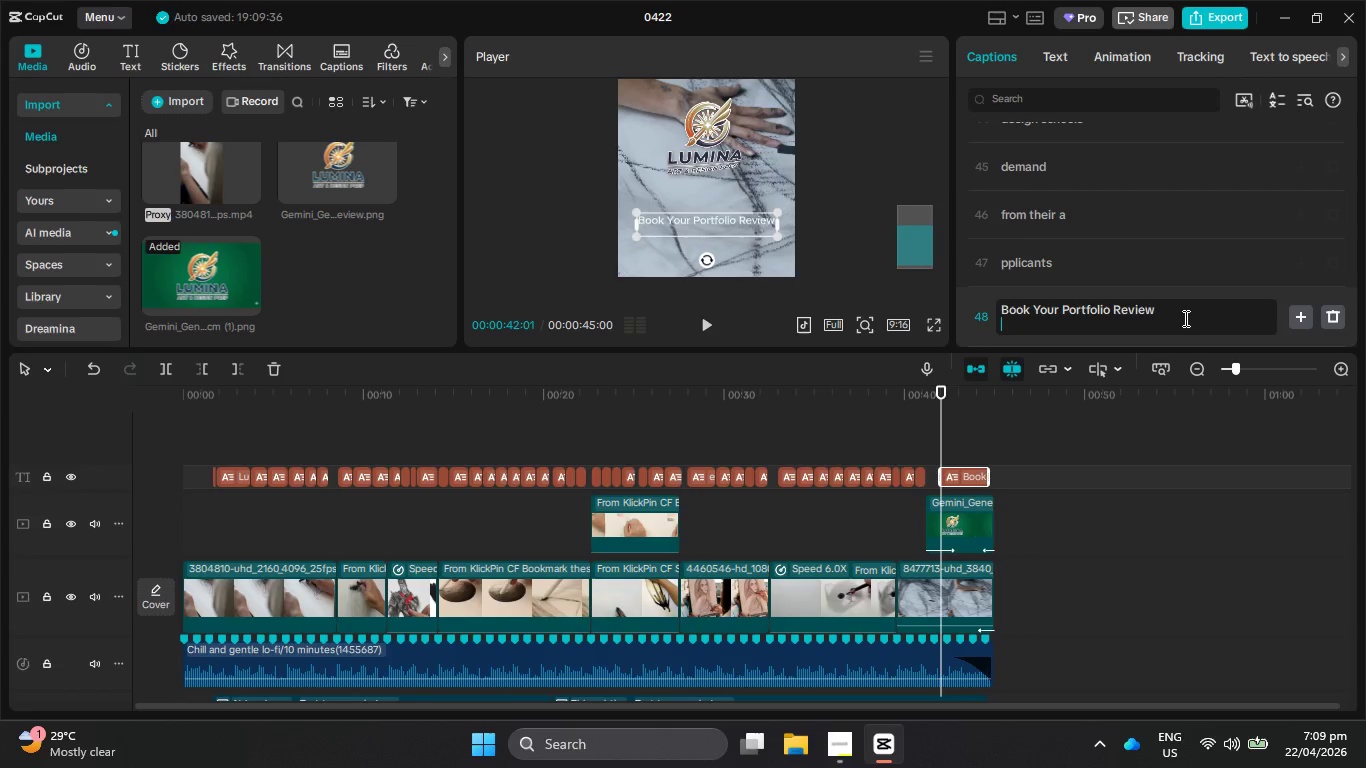 
scroll: coordinate [1076, 285], scroll_direction: down, amount: 4.0
 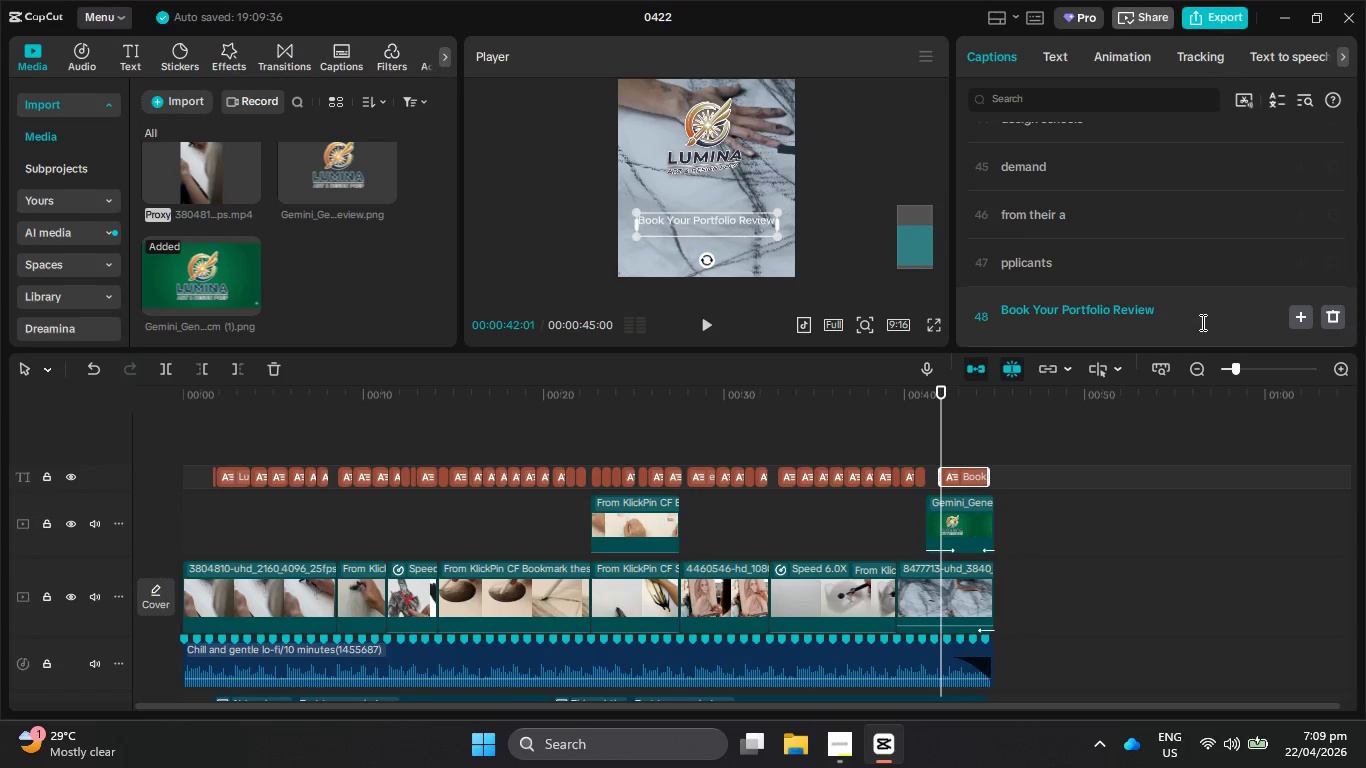 
key(Backspace)
 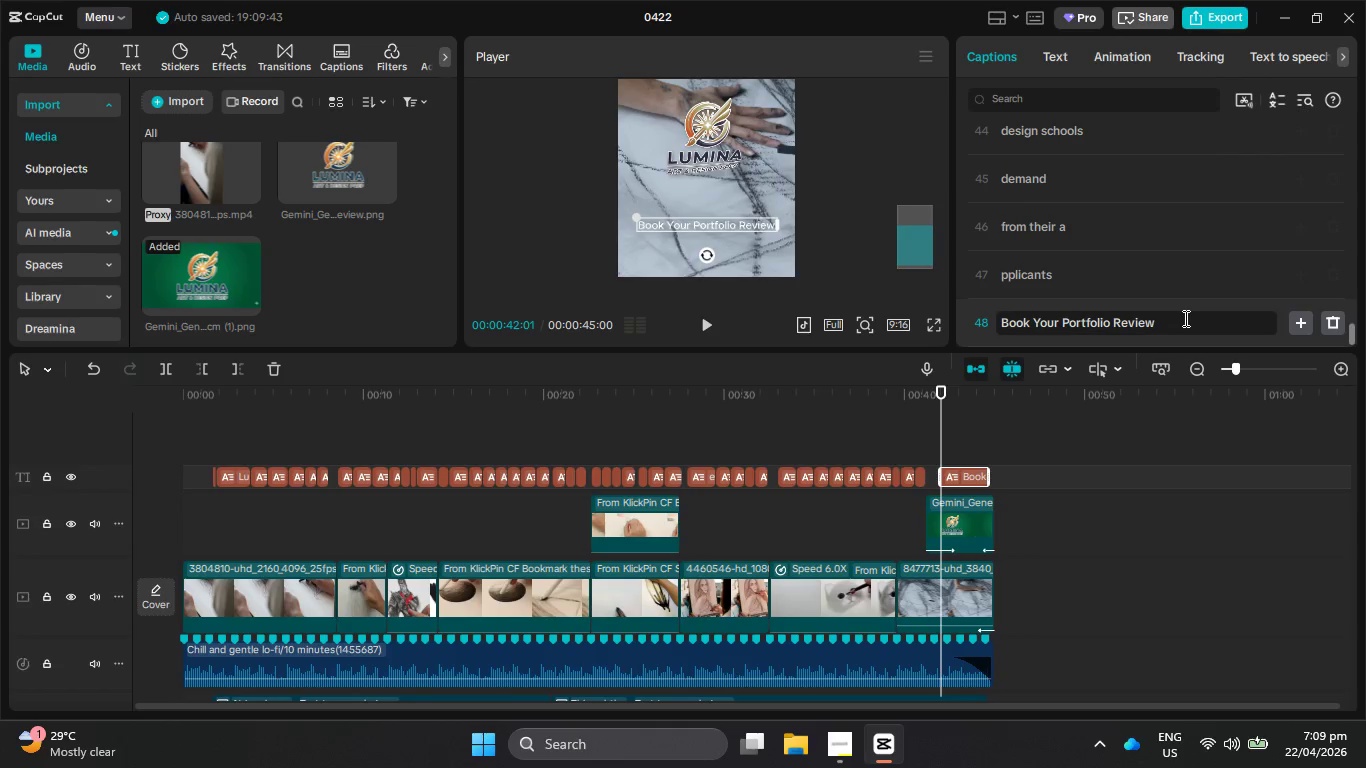 
key(Enter)
 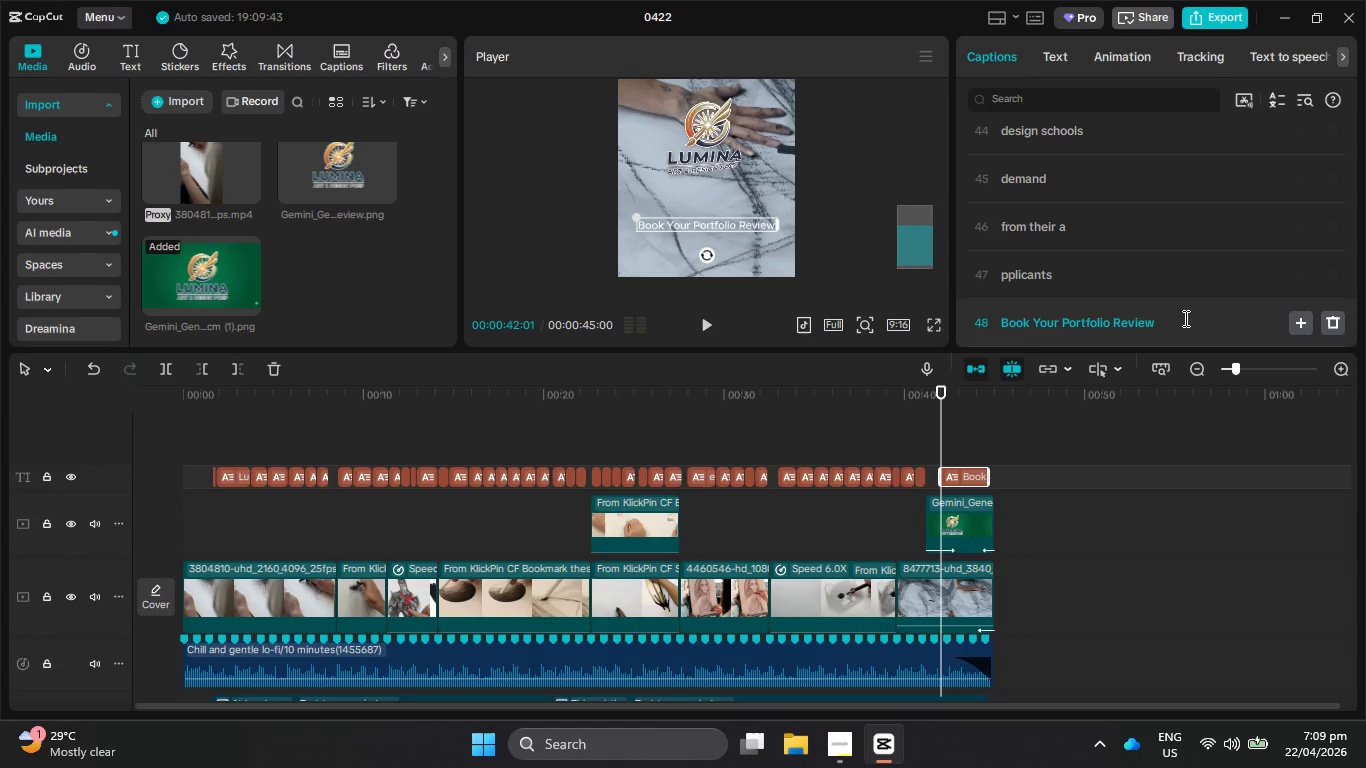 
scroll: coordinate [969, 318], scroll_direction: down, amount: 3.0
 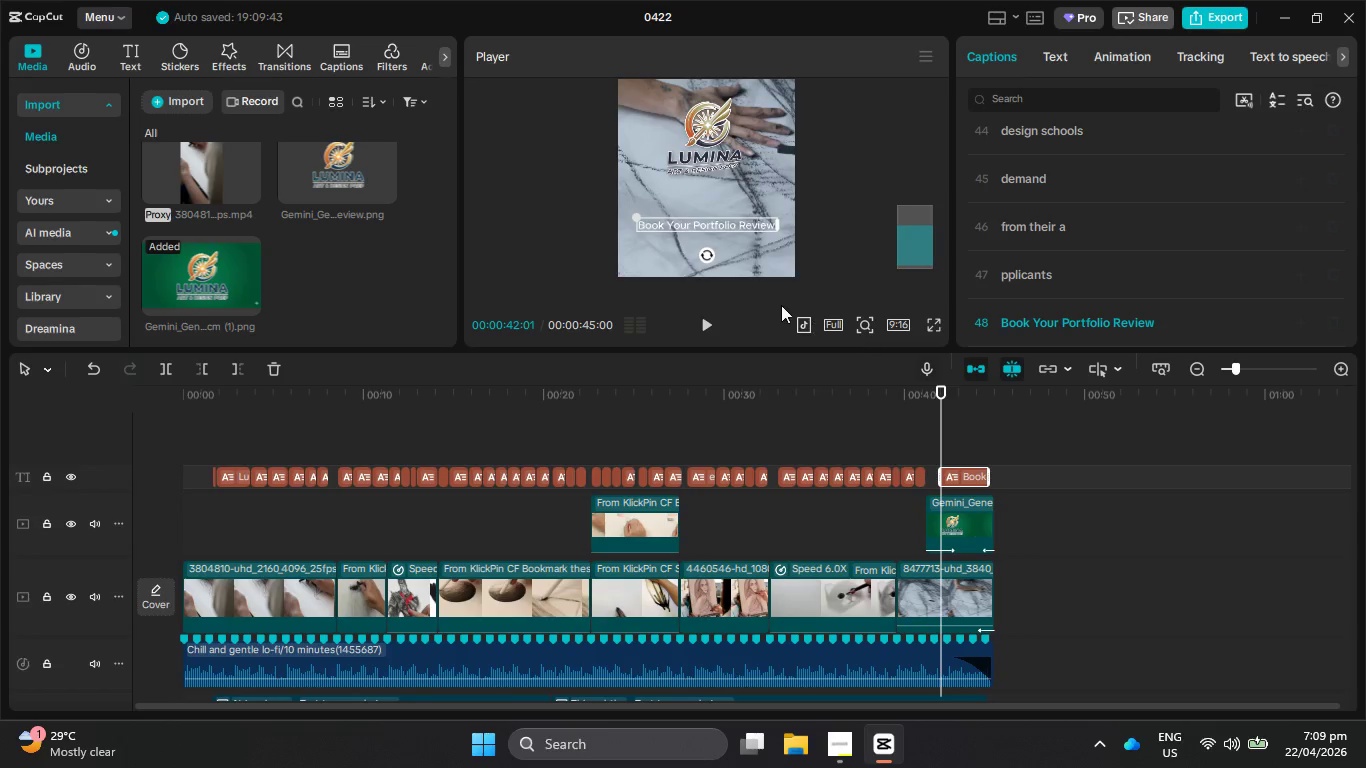 
left_click([709, 329])
 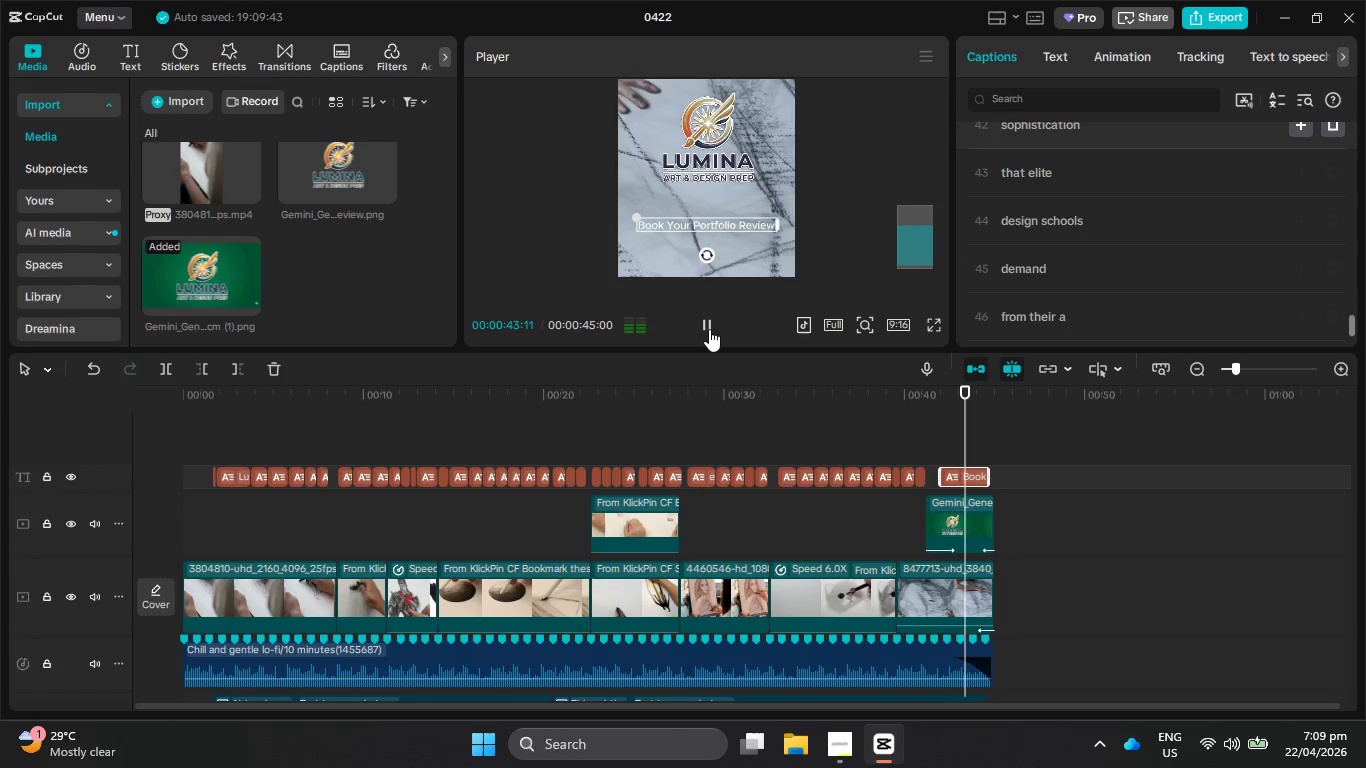 
left_click([709, 329])
 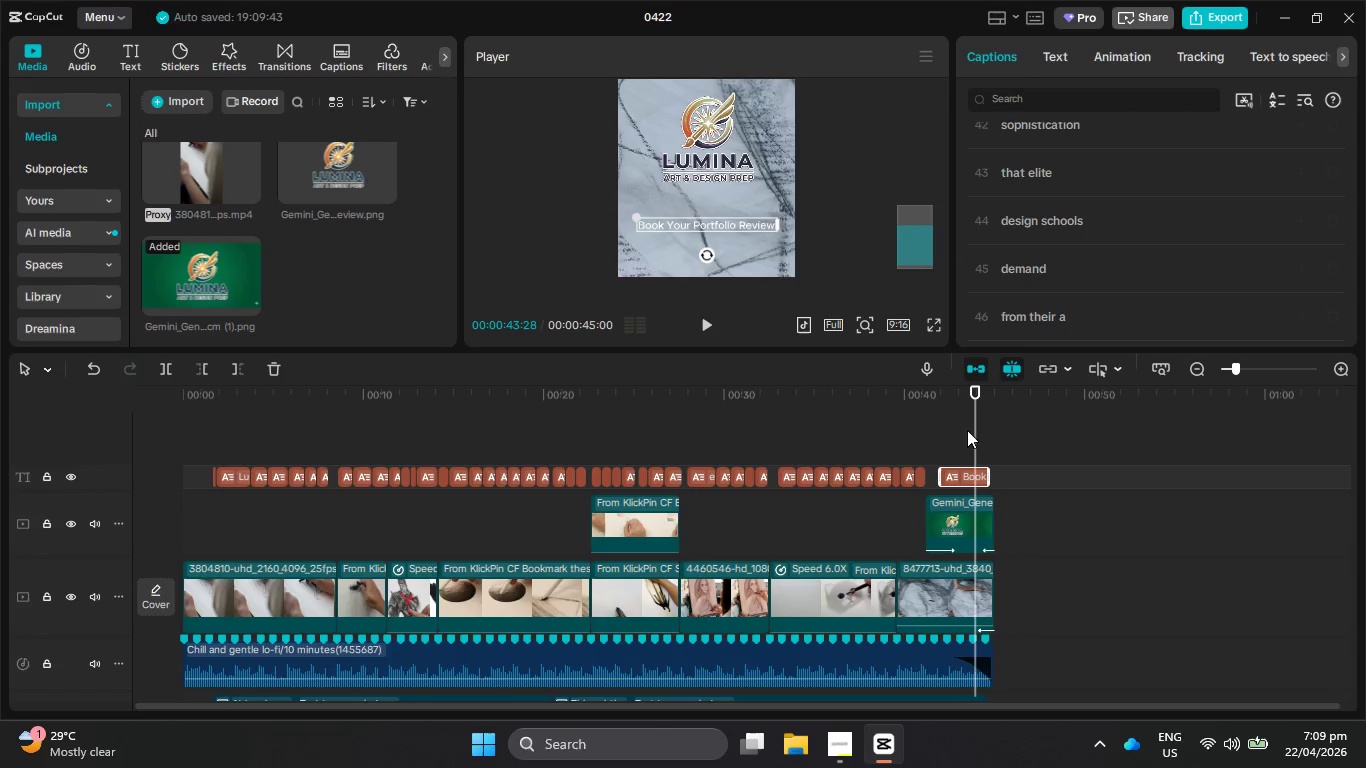 
left_click([165, 370])
 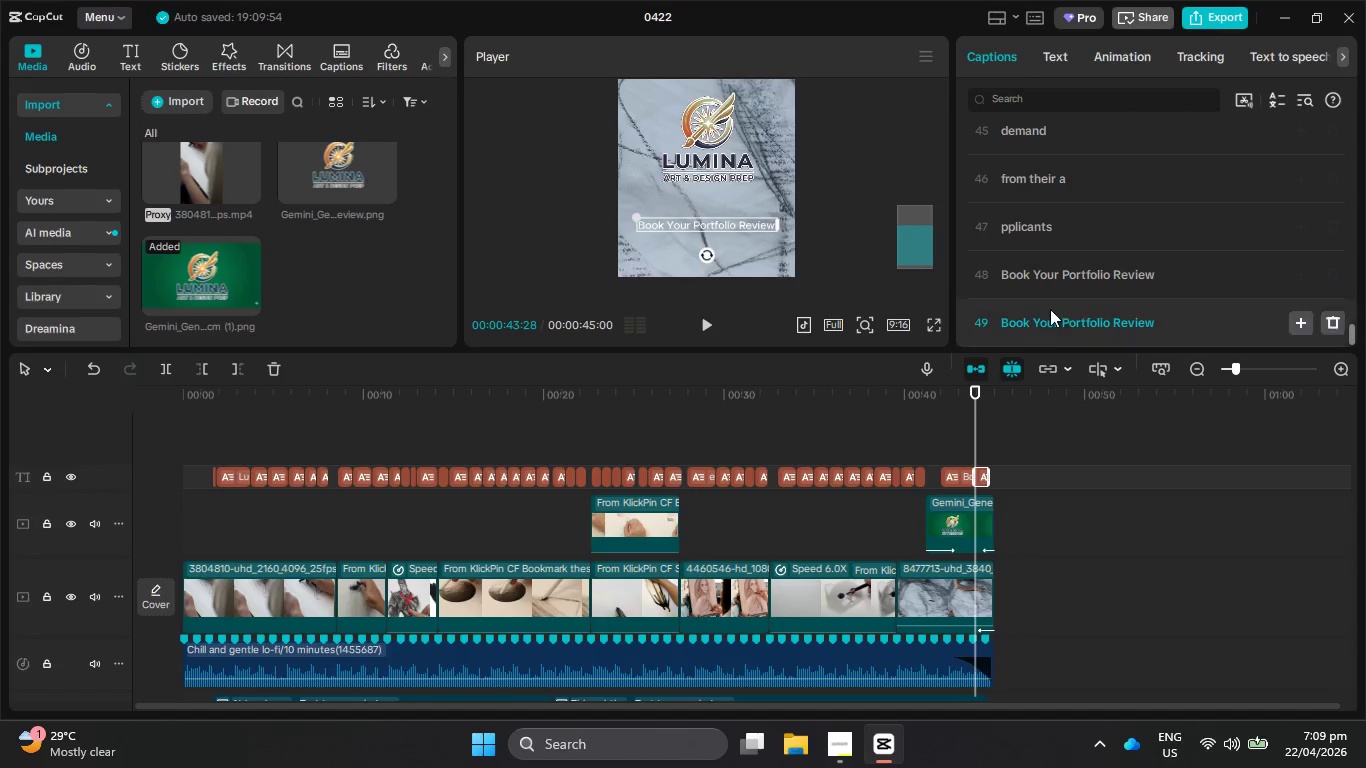 
left_click([1061, 321])
 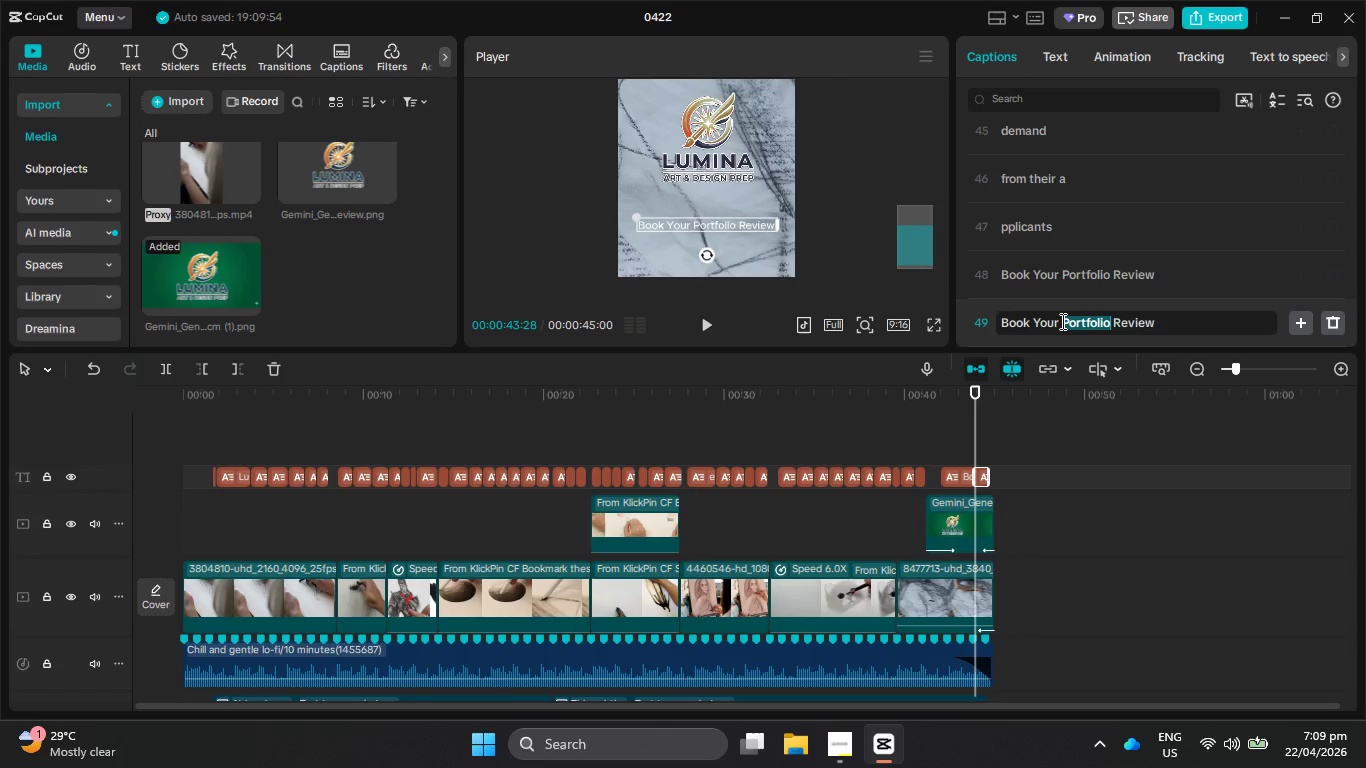 
scroll: coordinate [1058, 296], scroll_direction: down, amount: 3.0
 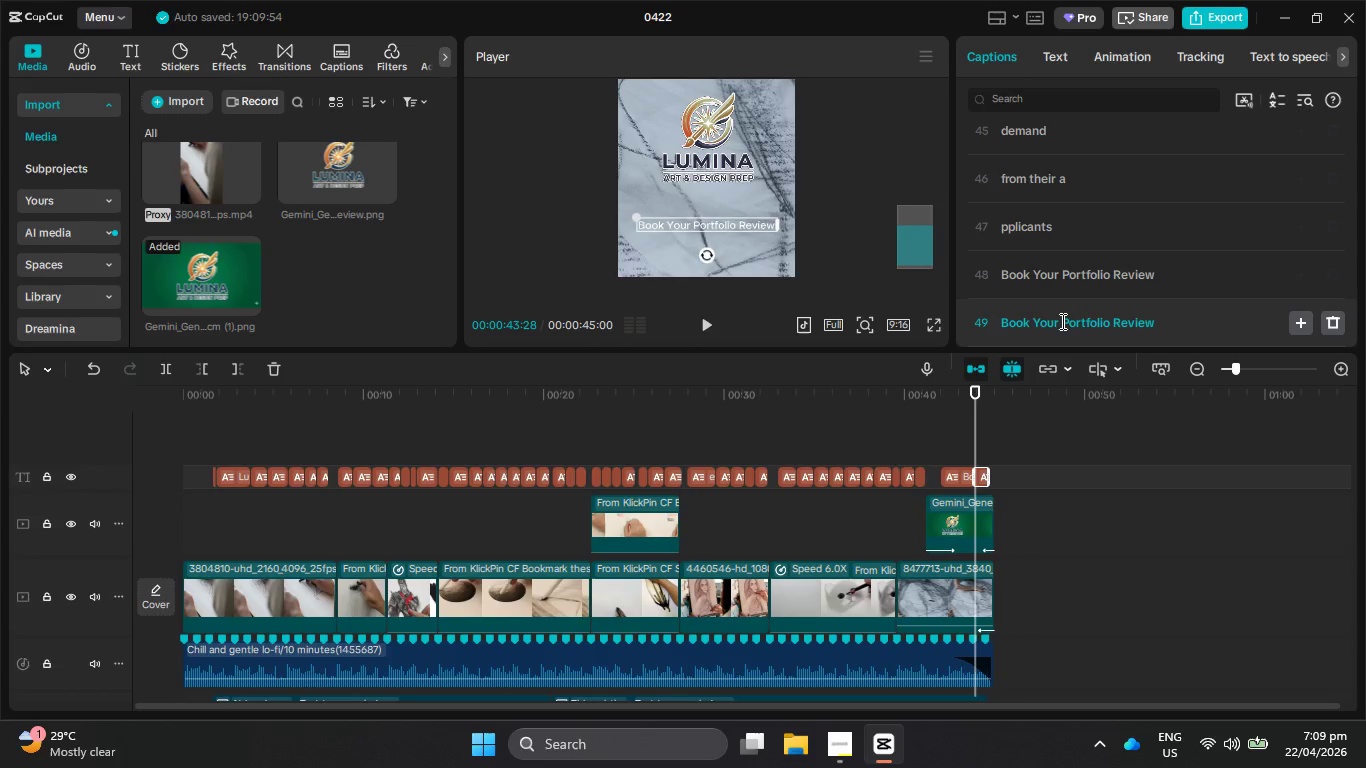 
double_click([1061, 321])
 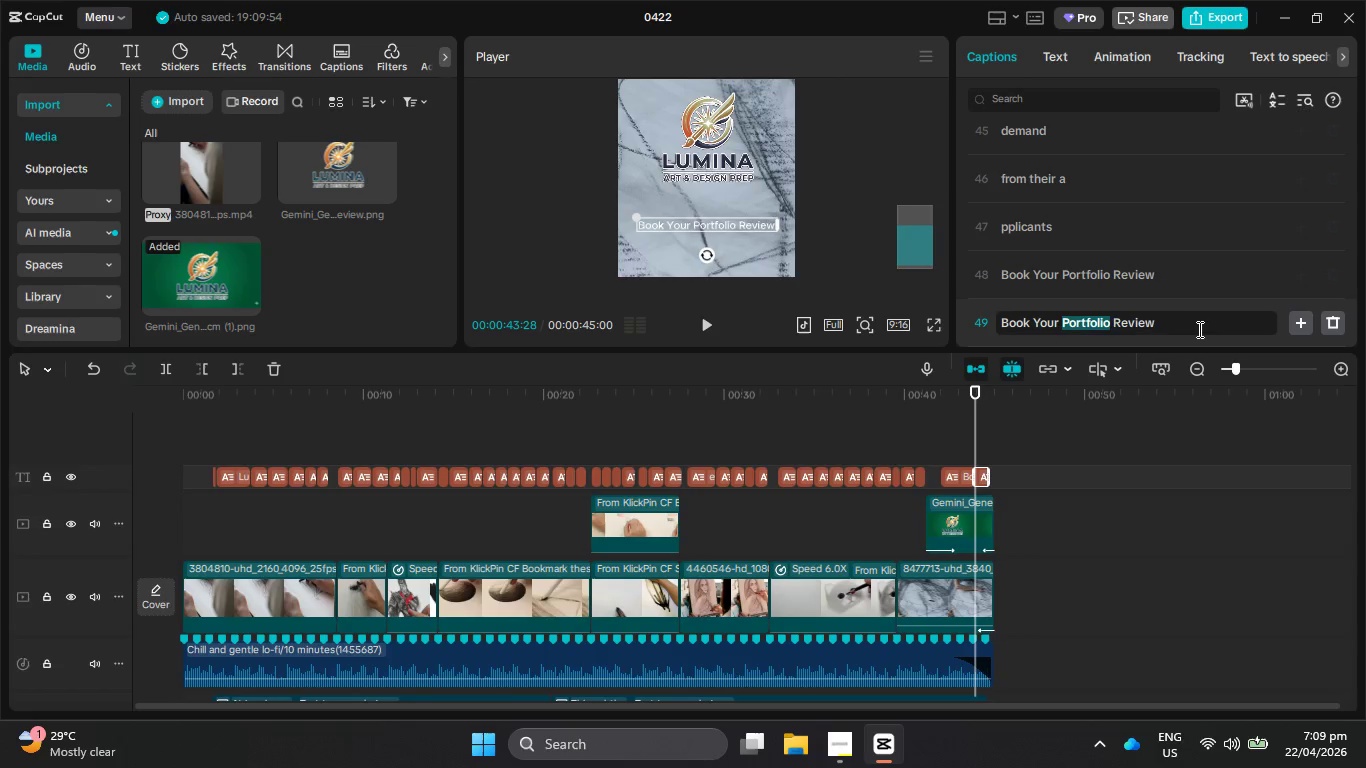 
left_click_drag(start_coordinate=[1198, 327], to_coordinate=[987, 326])
 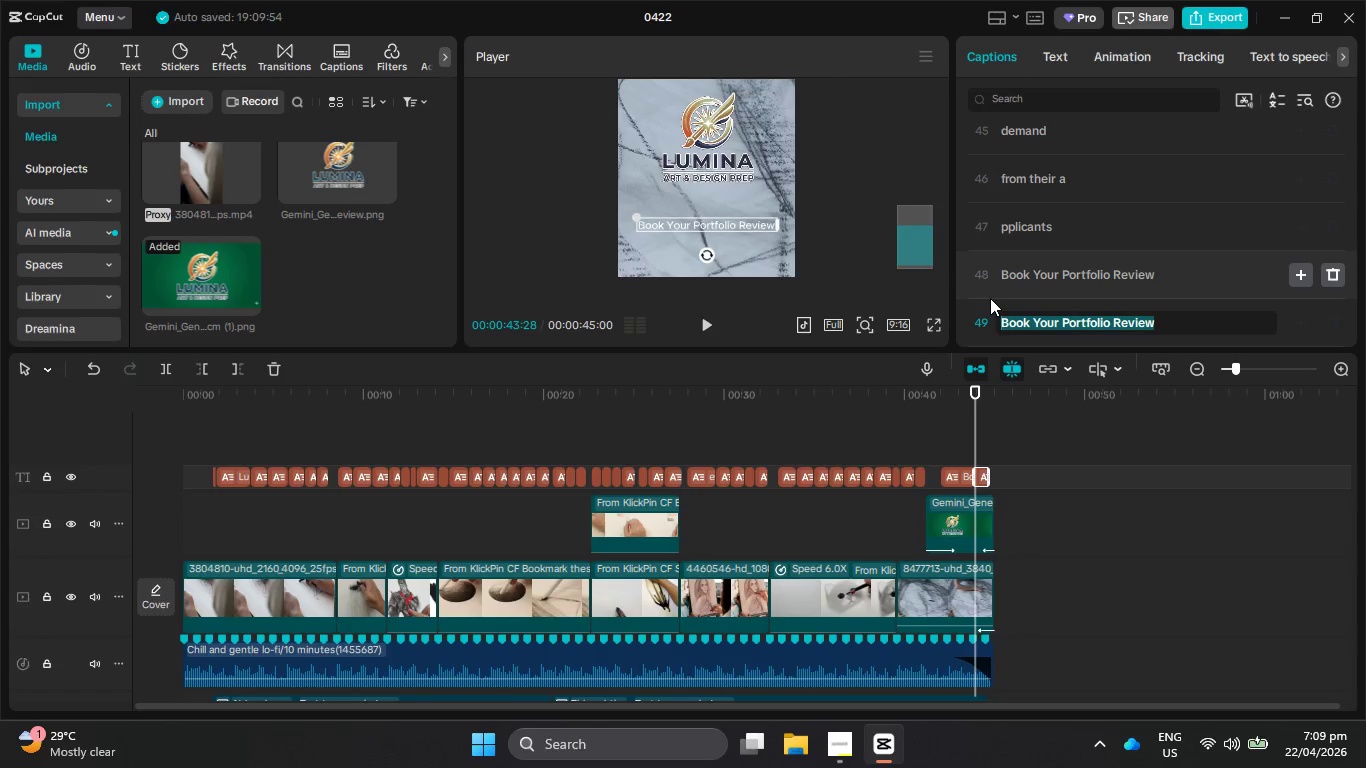 
type(Today!)
 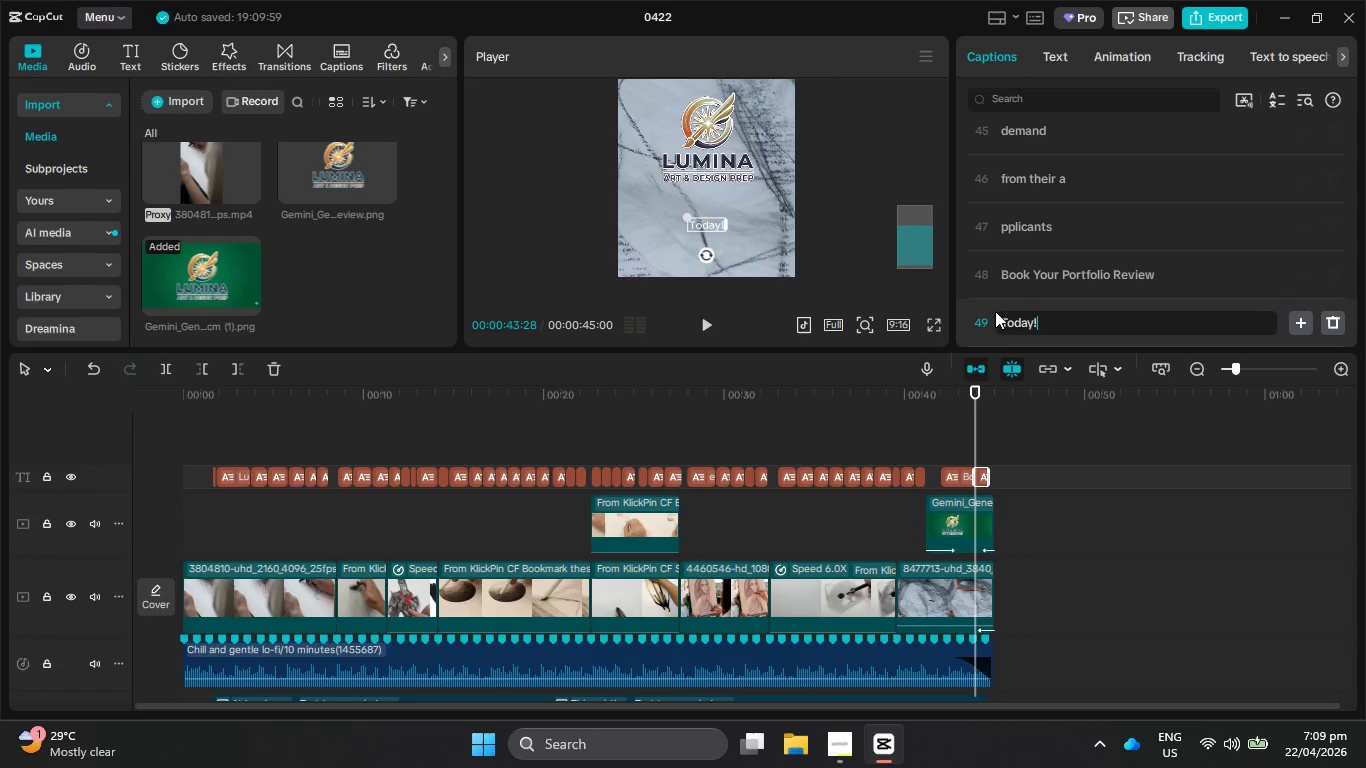 
left_click_drag(start_coordinate=[947, 399], to_coordinate=[935, 402])
 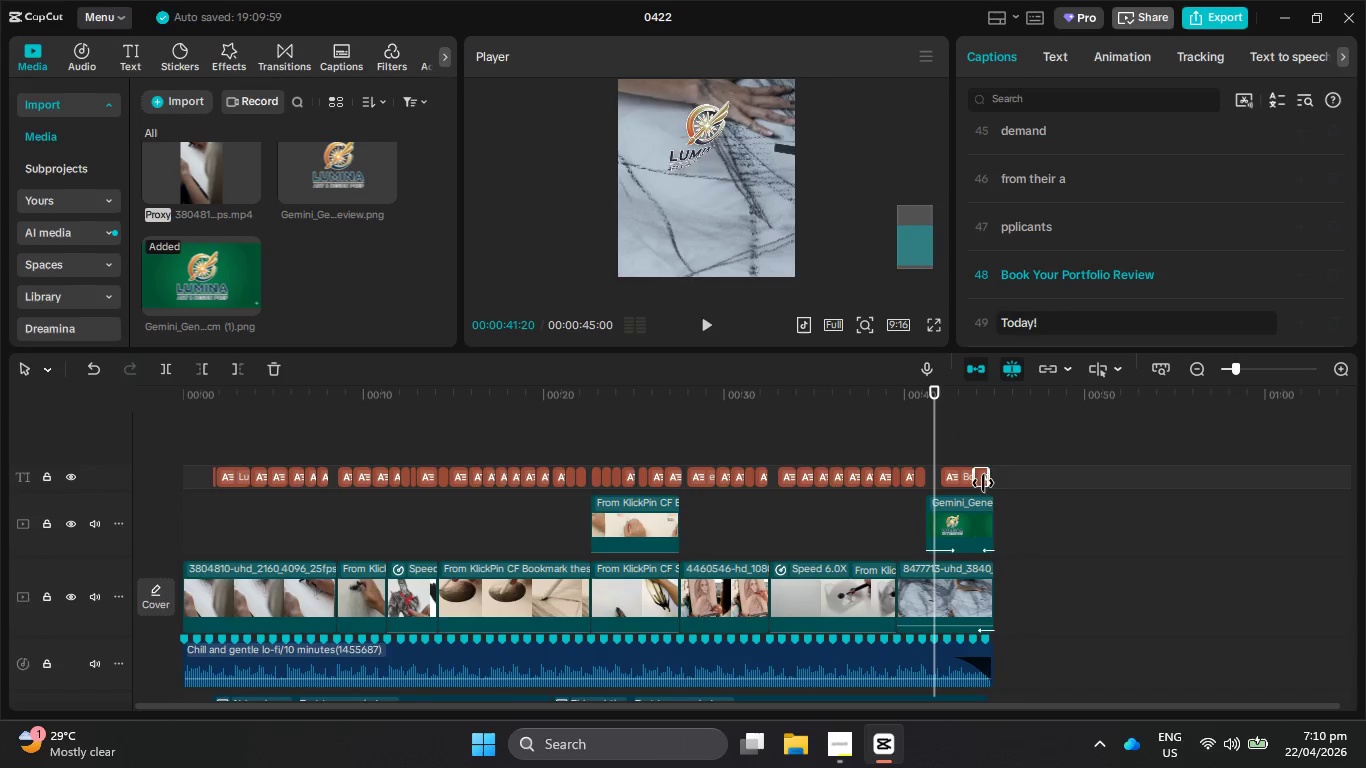 
hold_key(key=ControlLeft, duration=0.83)
scroll: coordinate [1013, 505], scroll_direction: up, amount: 11.0
 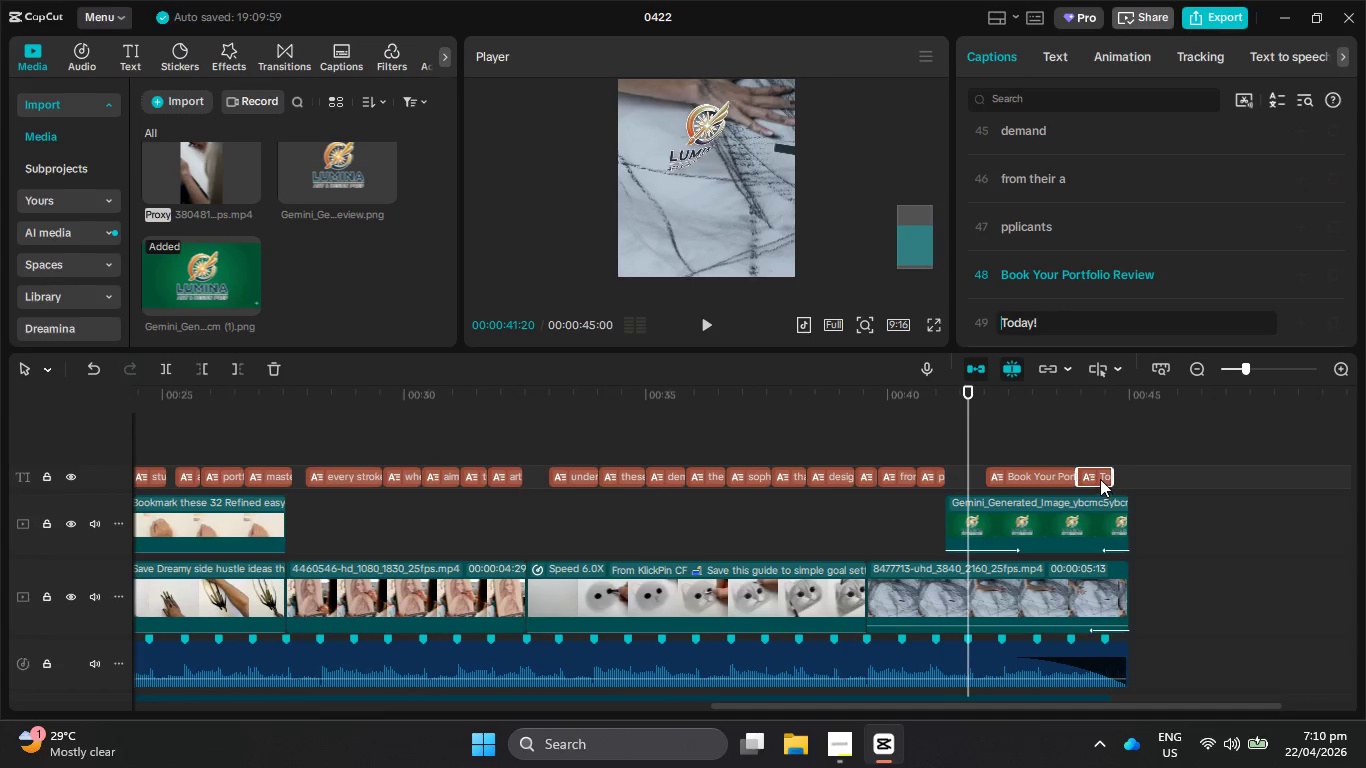 
left_click_drag(start_coordinate=[1100, 479], to_coordinate=[1093, 499])
 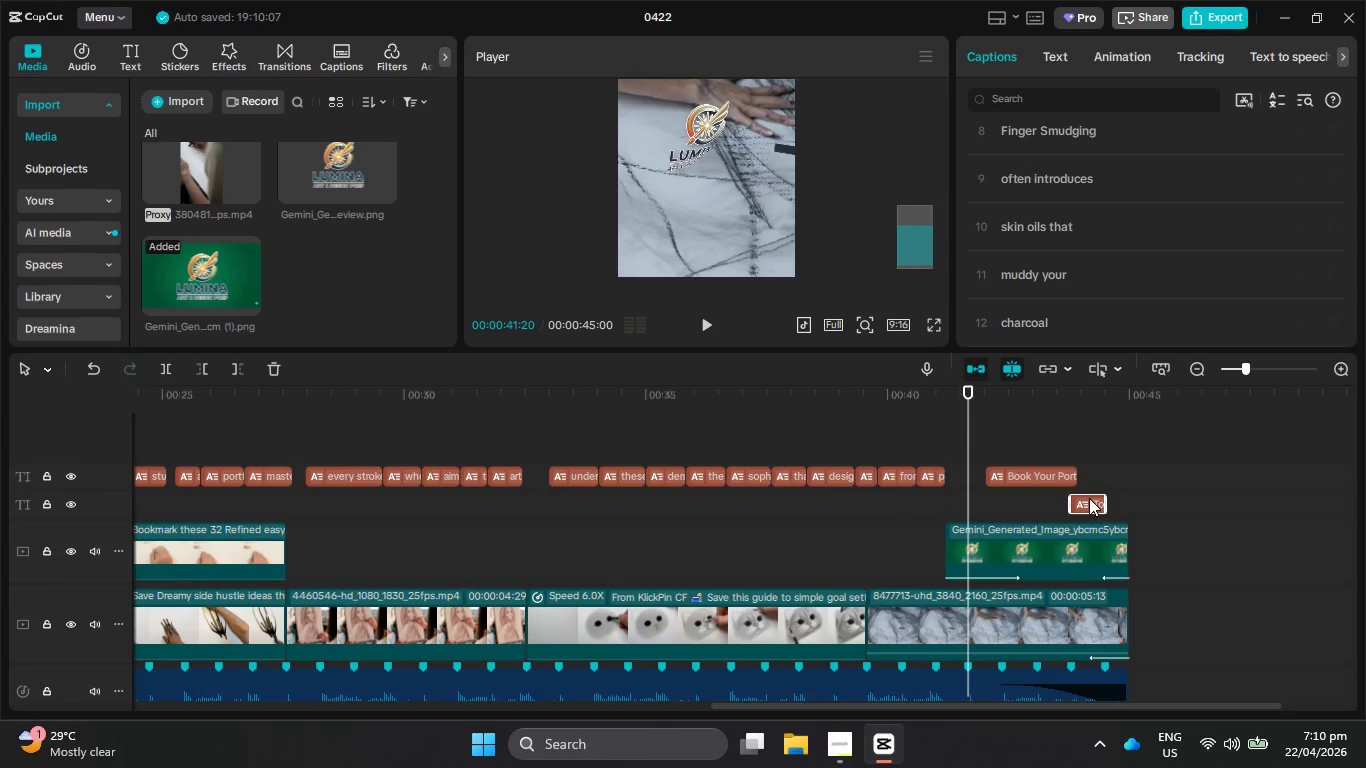 
left_click_drag(start_coordinate=[1089, 498], to_coordinate=[1099, 499])
 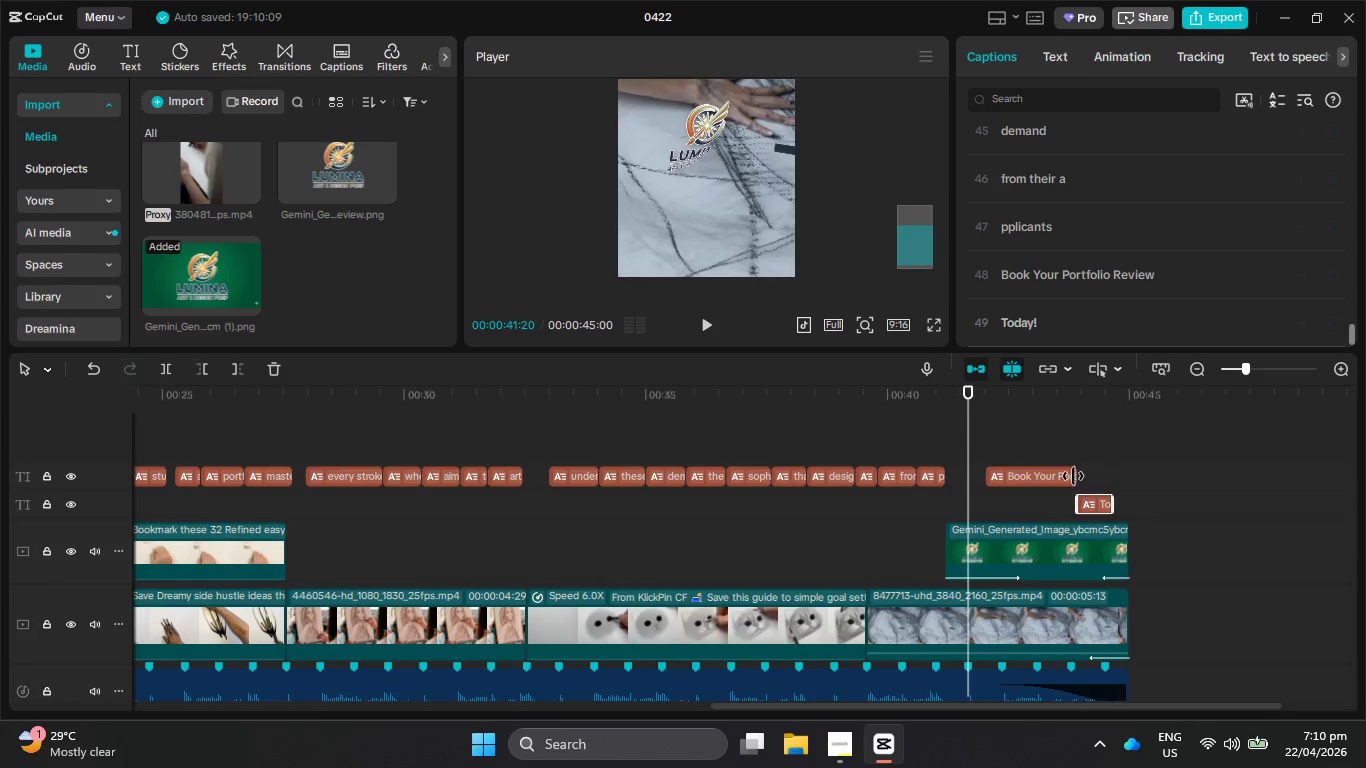 
left_click([1064, 474])
 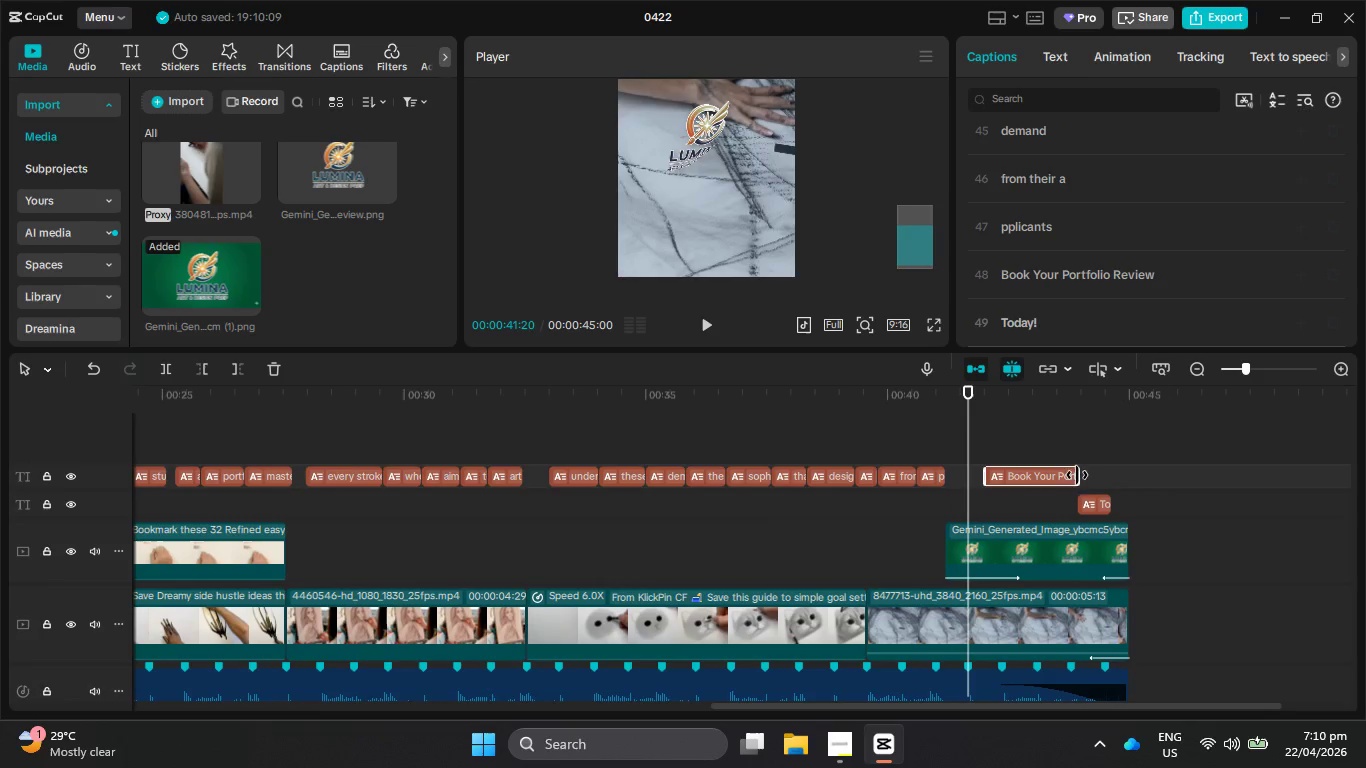 
left_click_drag(start_coordinate=[1079, 476], to_coordinate=[1125, 483])
 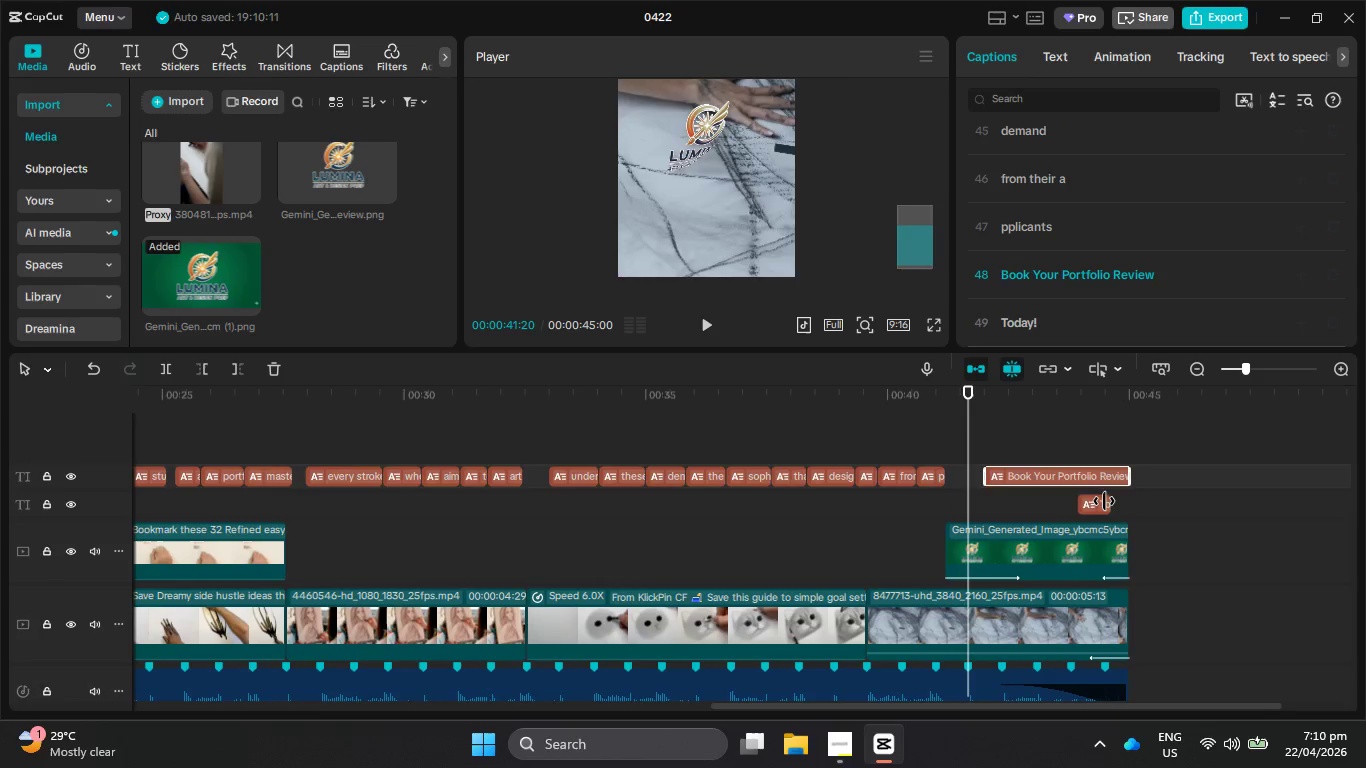 
left_click([1104, 501])
 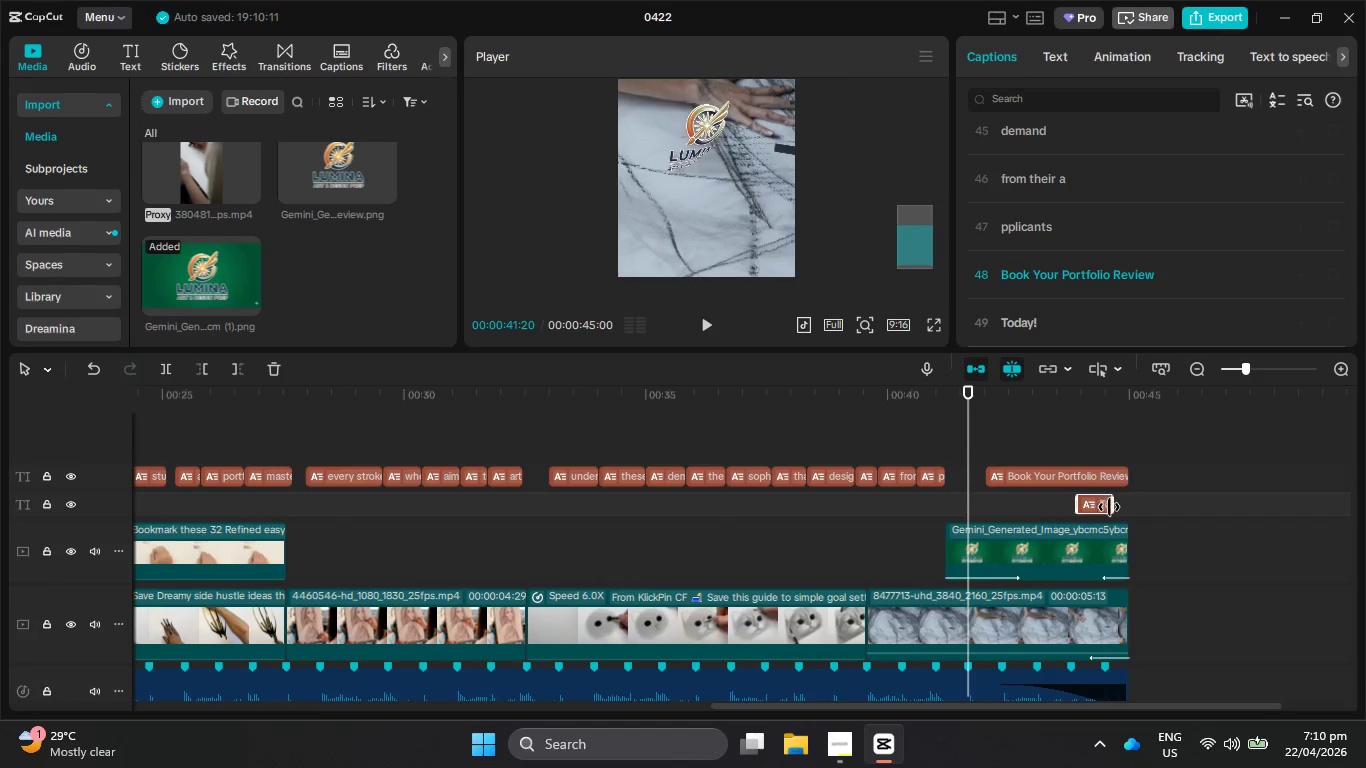 
left_click_drag(start_coordinate=[1110, 507], to_coordinate=[1126, 509])
 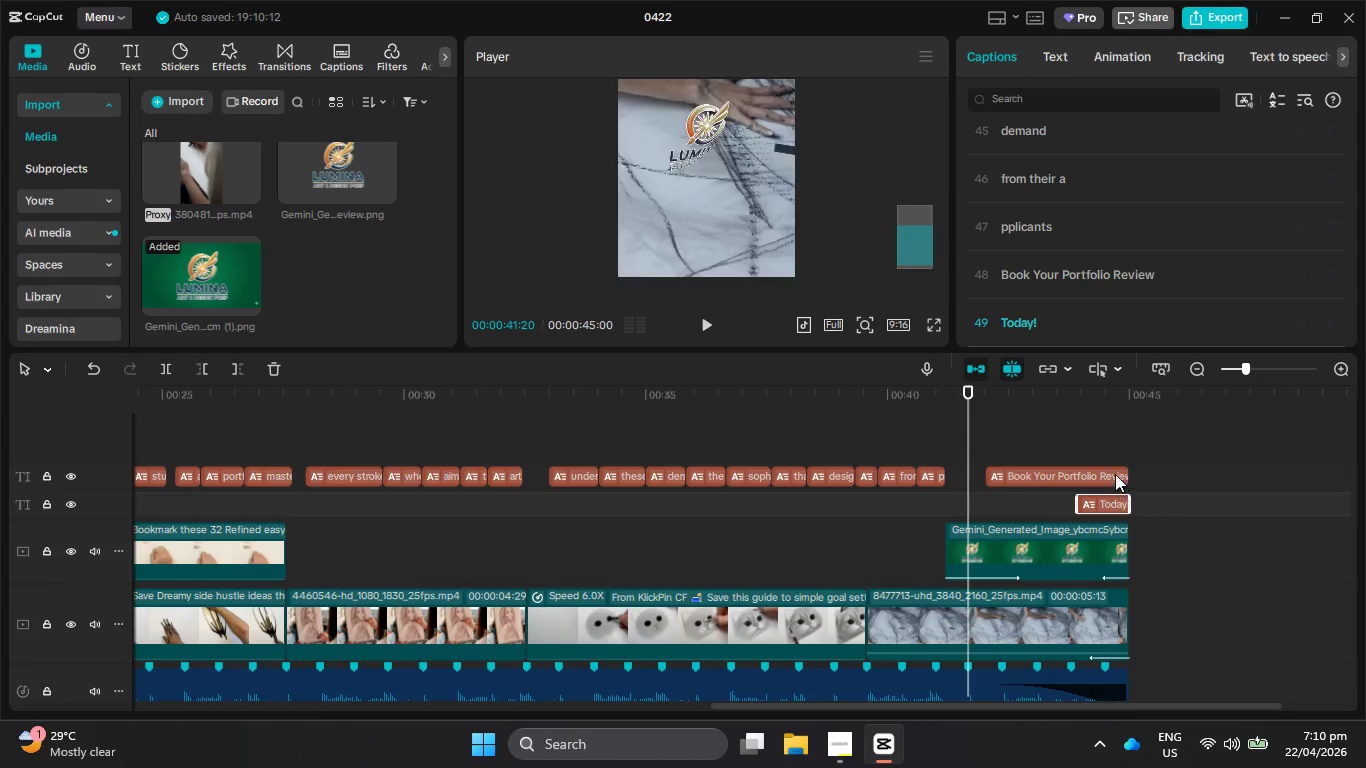 
left_click([1114, 474])
 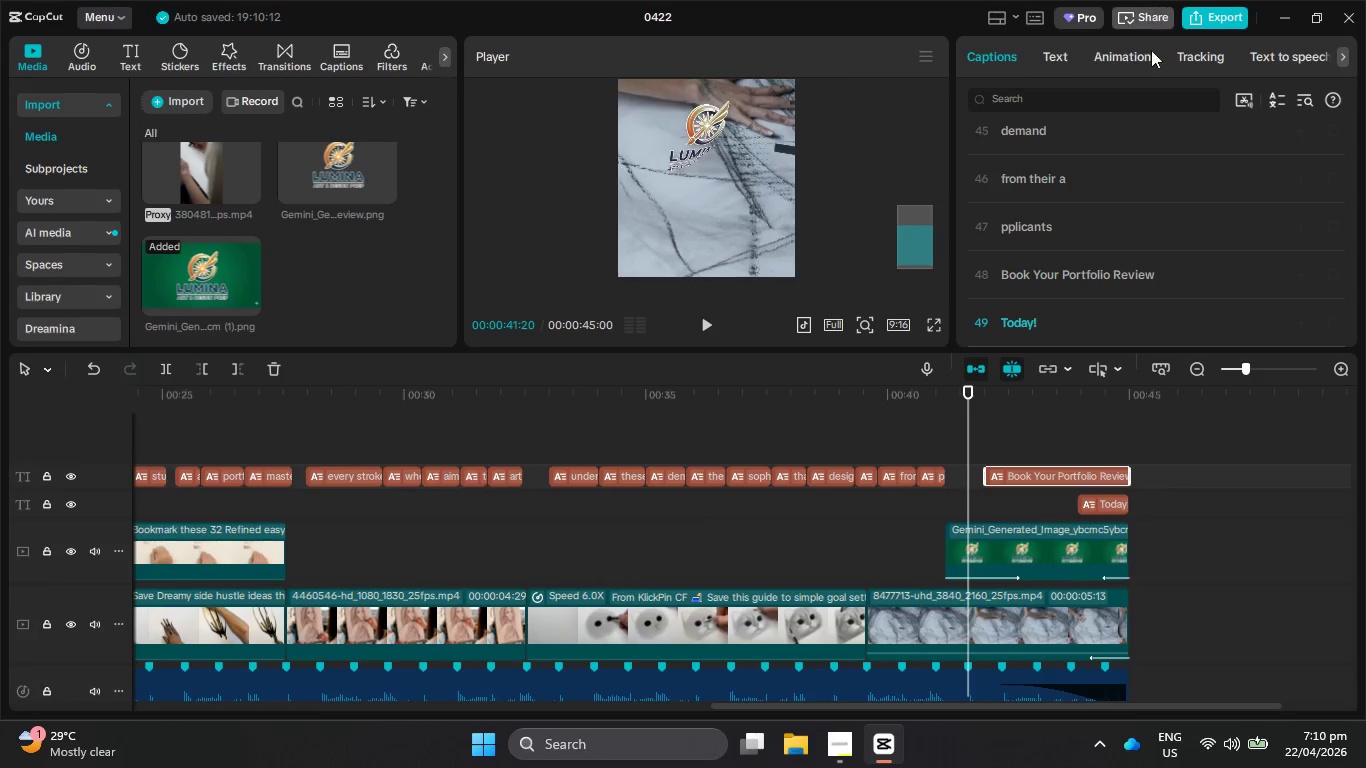 
left_click([1141, 63])
 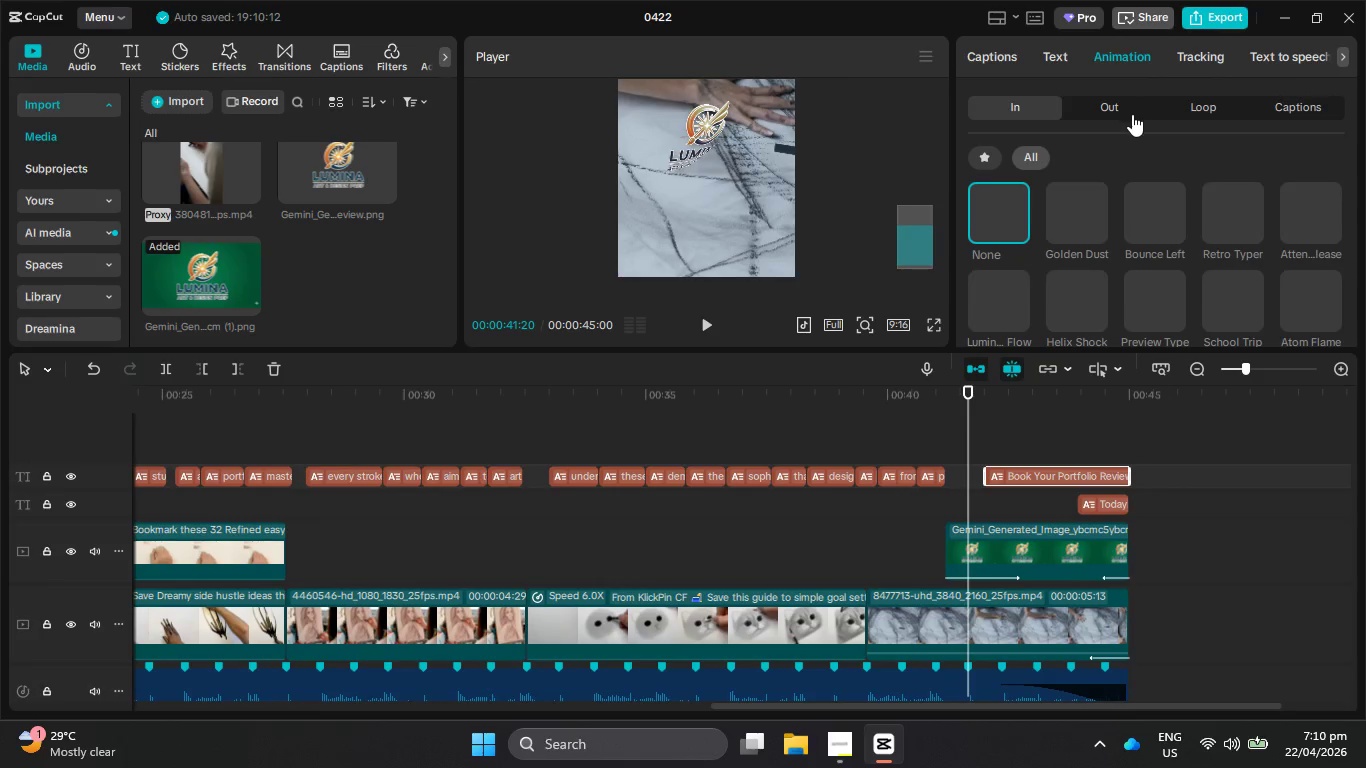 
left_click([1126, 99])
 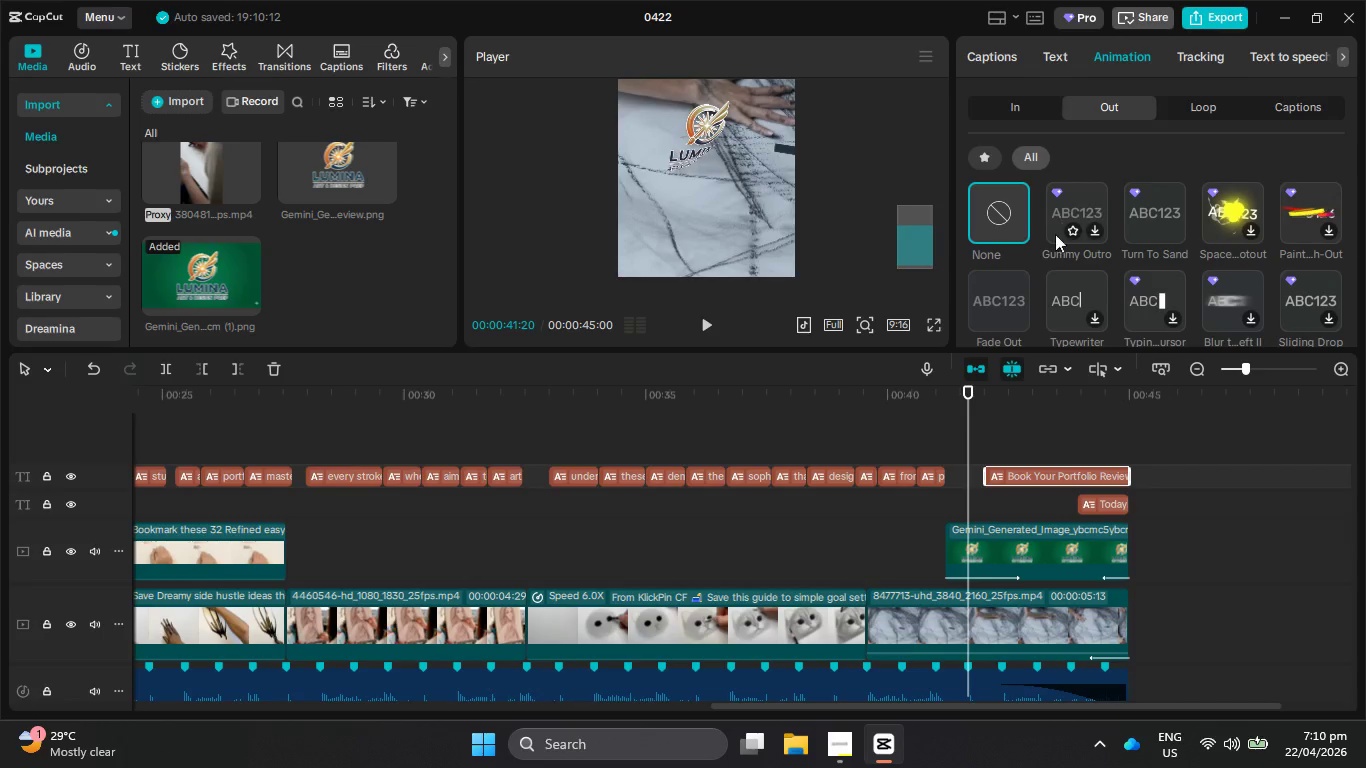 
left_click([1008, 304])
 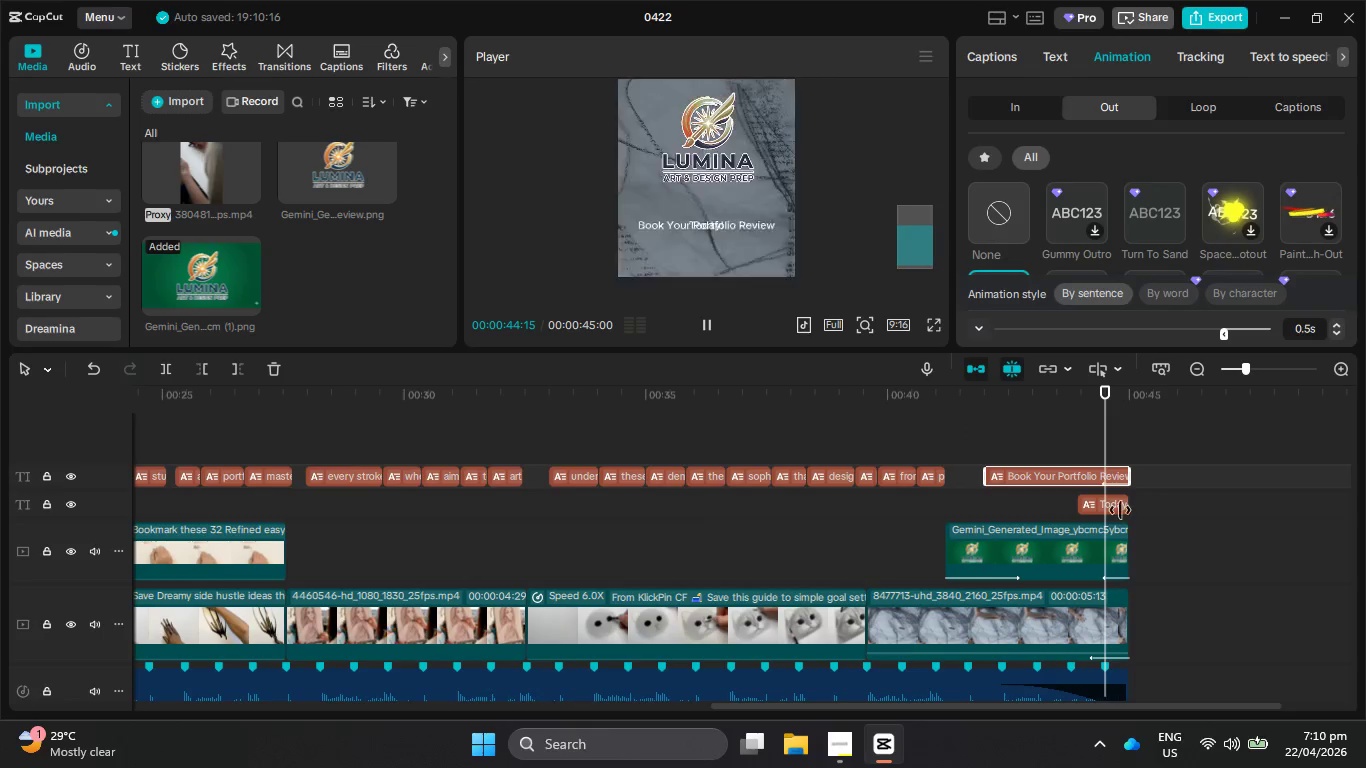 
left_click([1106, 503])
 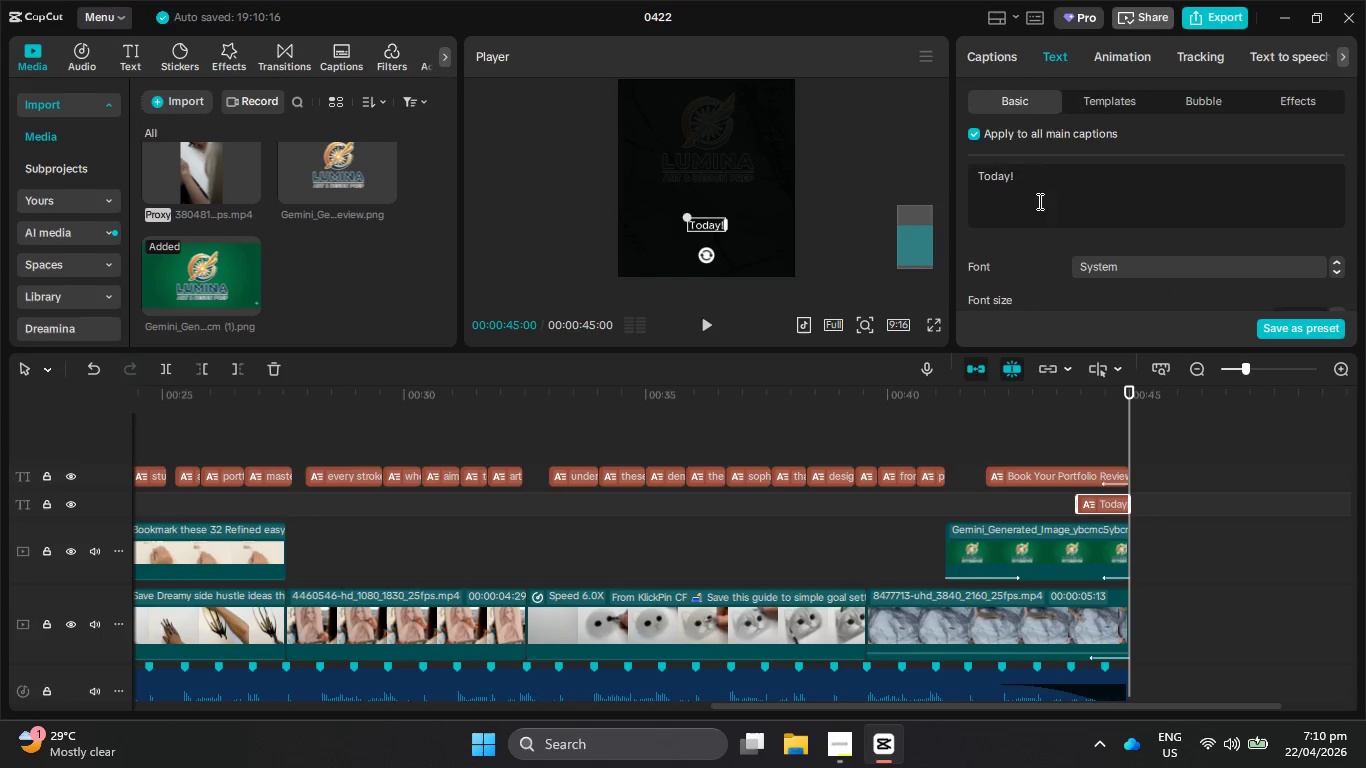 
mouse_move([1124, 63])
 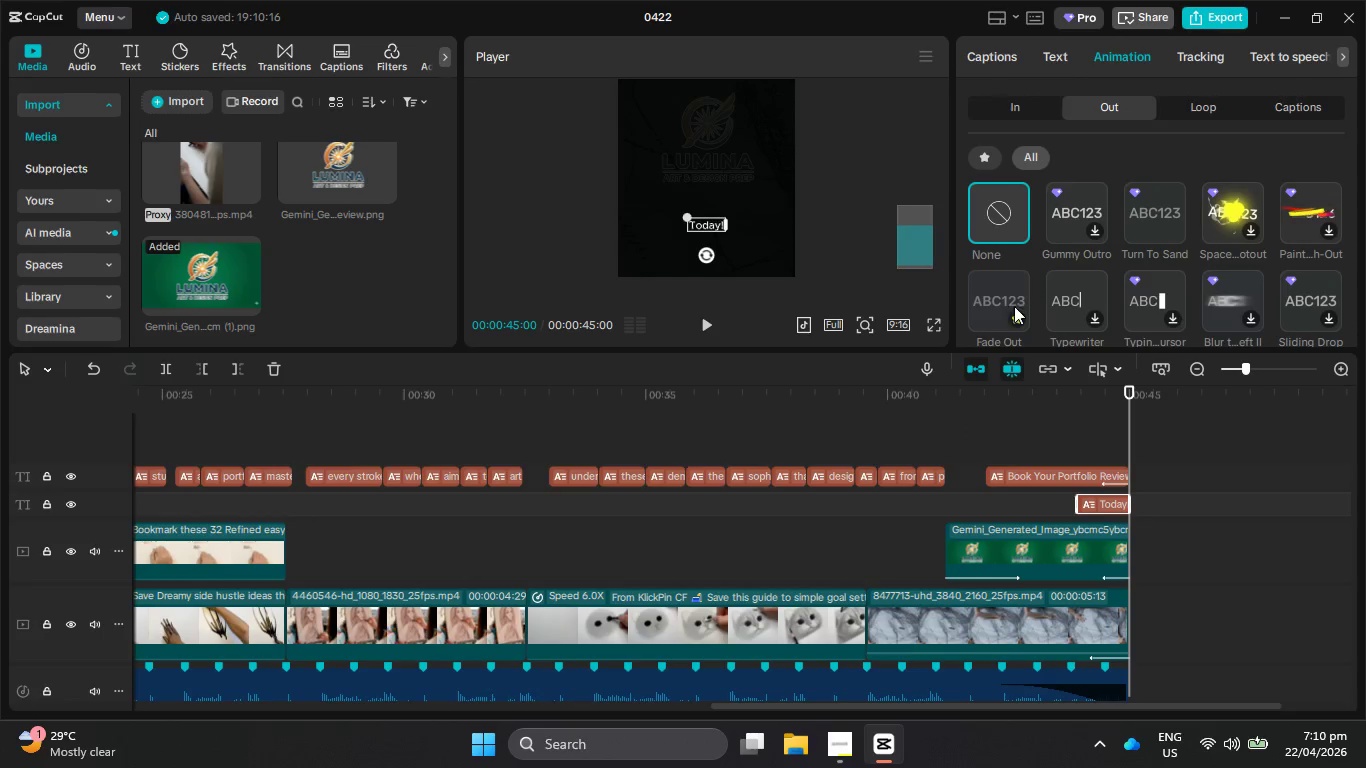 
left_click([1009, 311])
 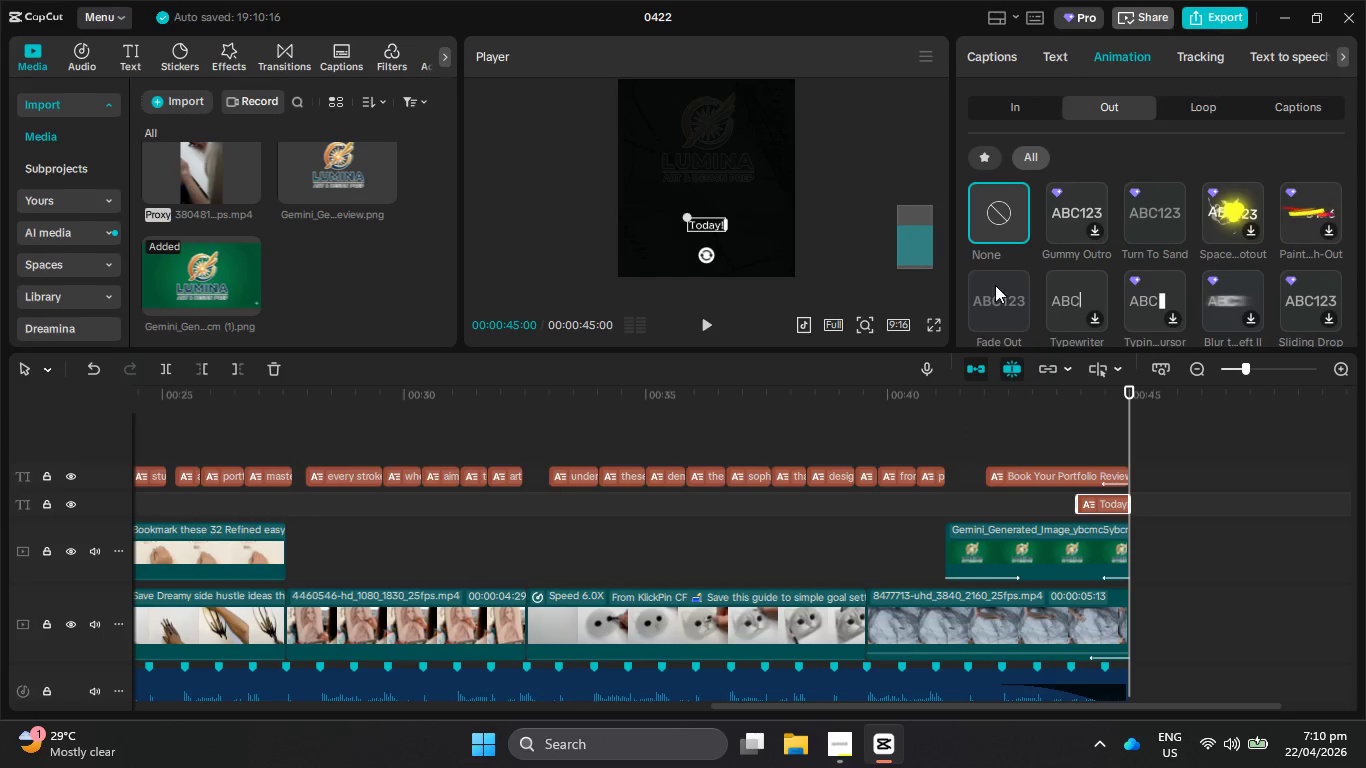 
left_click([995, 301])
 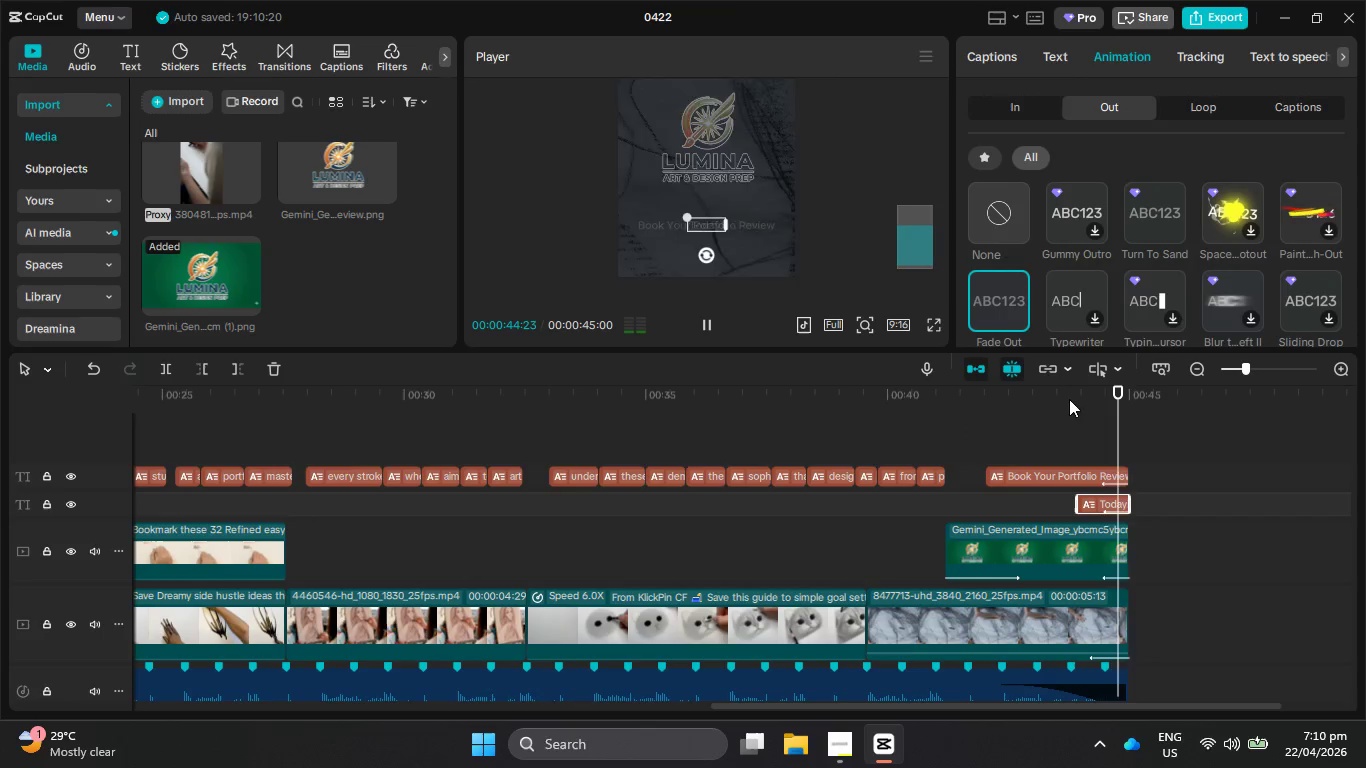 
left_click_drag(start_coordinate=[1063, 399], to_coordinate=[982, 400])
 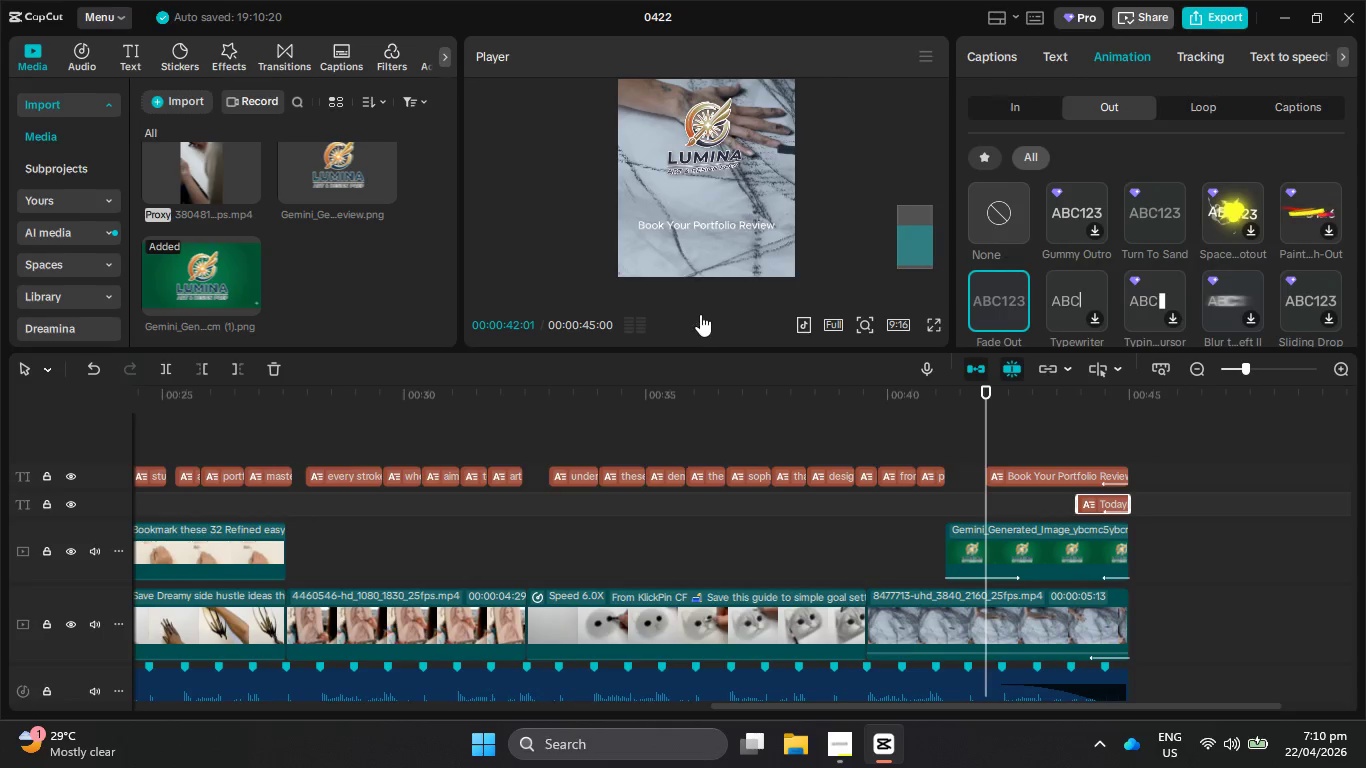 
left_click([700, 314])
 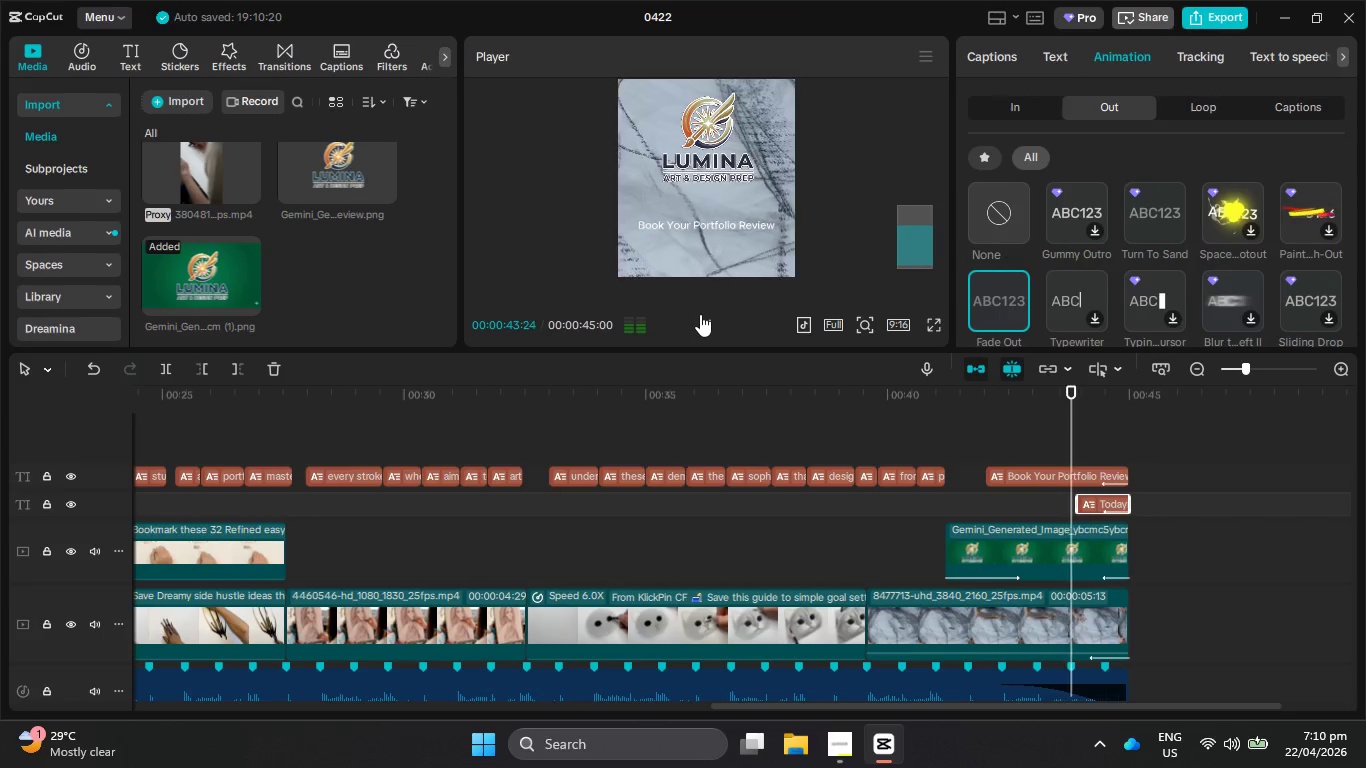 
left_click([700, 314])
 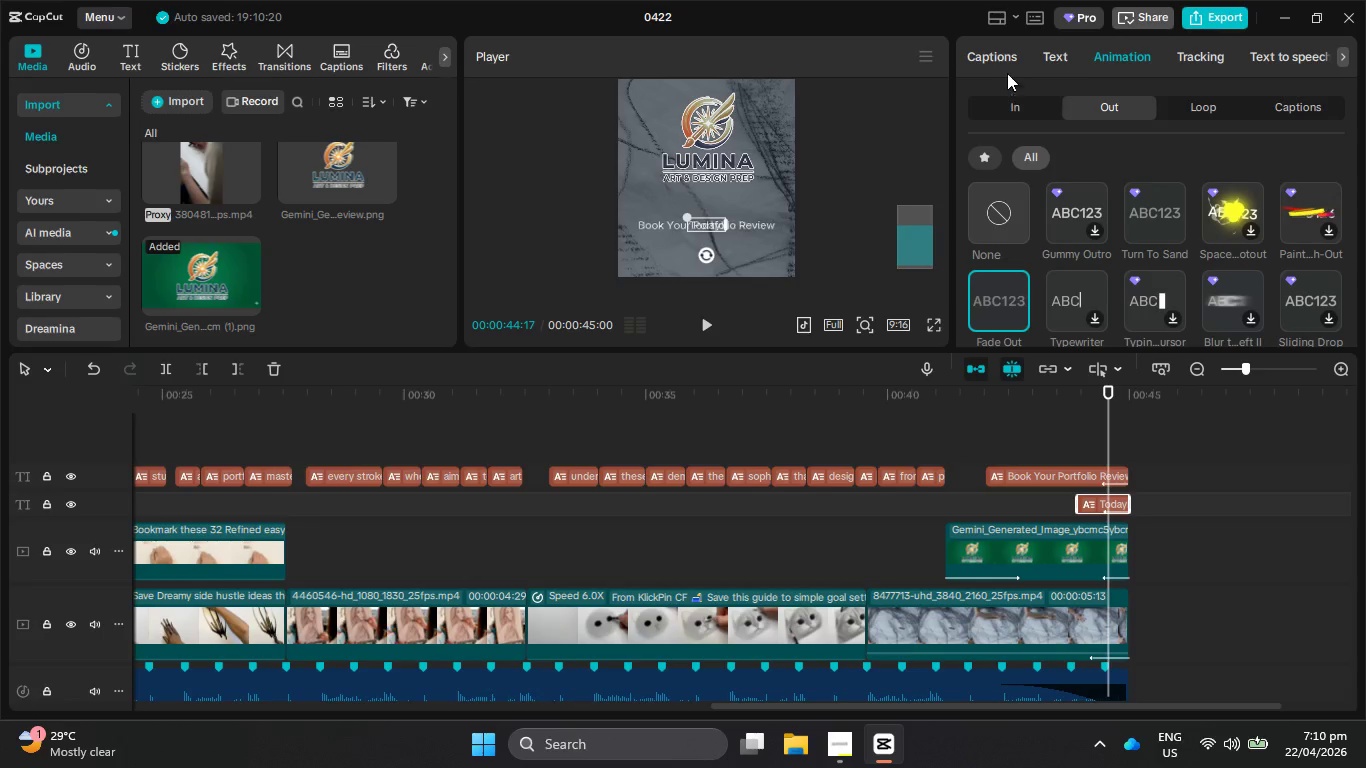 
left_click([1012, 53])
 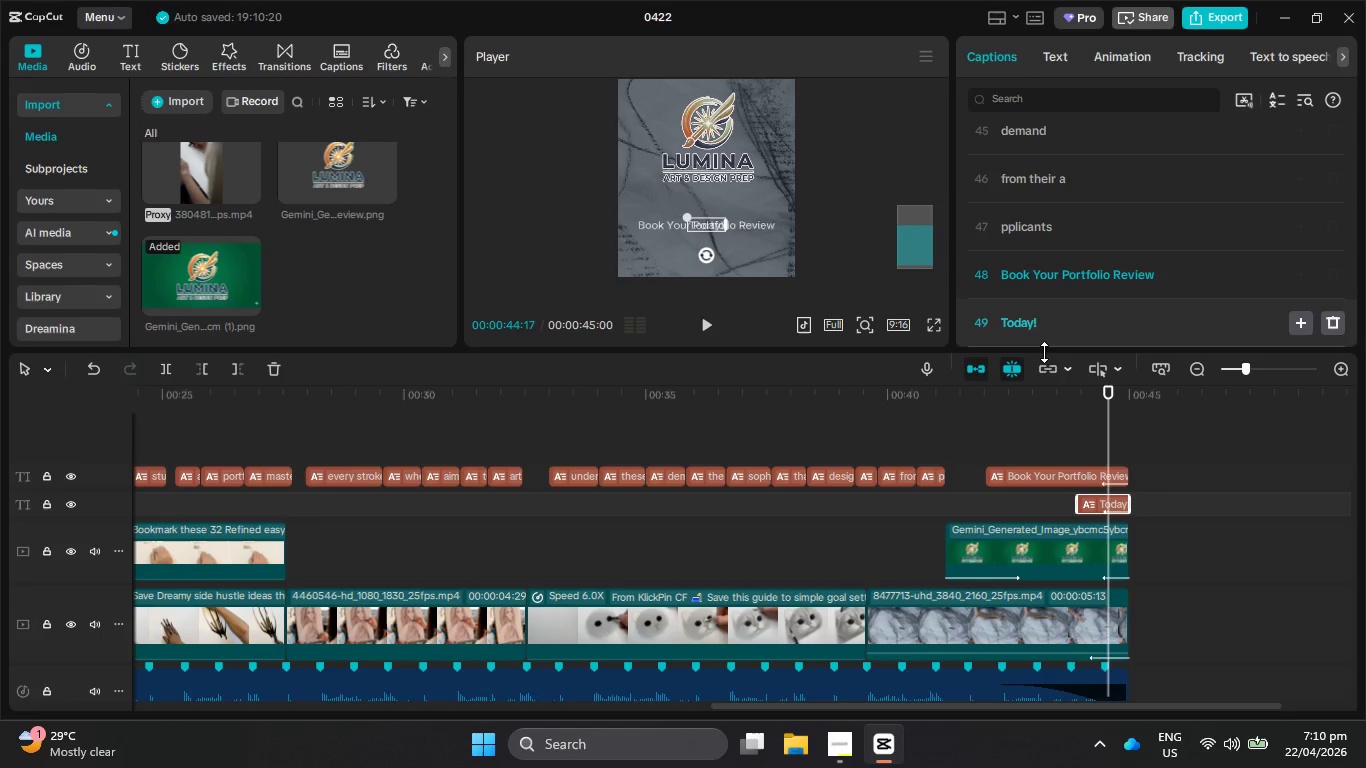 
left_click([1117, 504])
 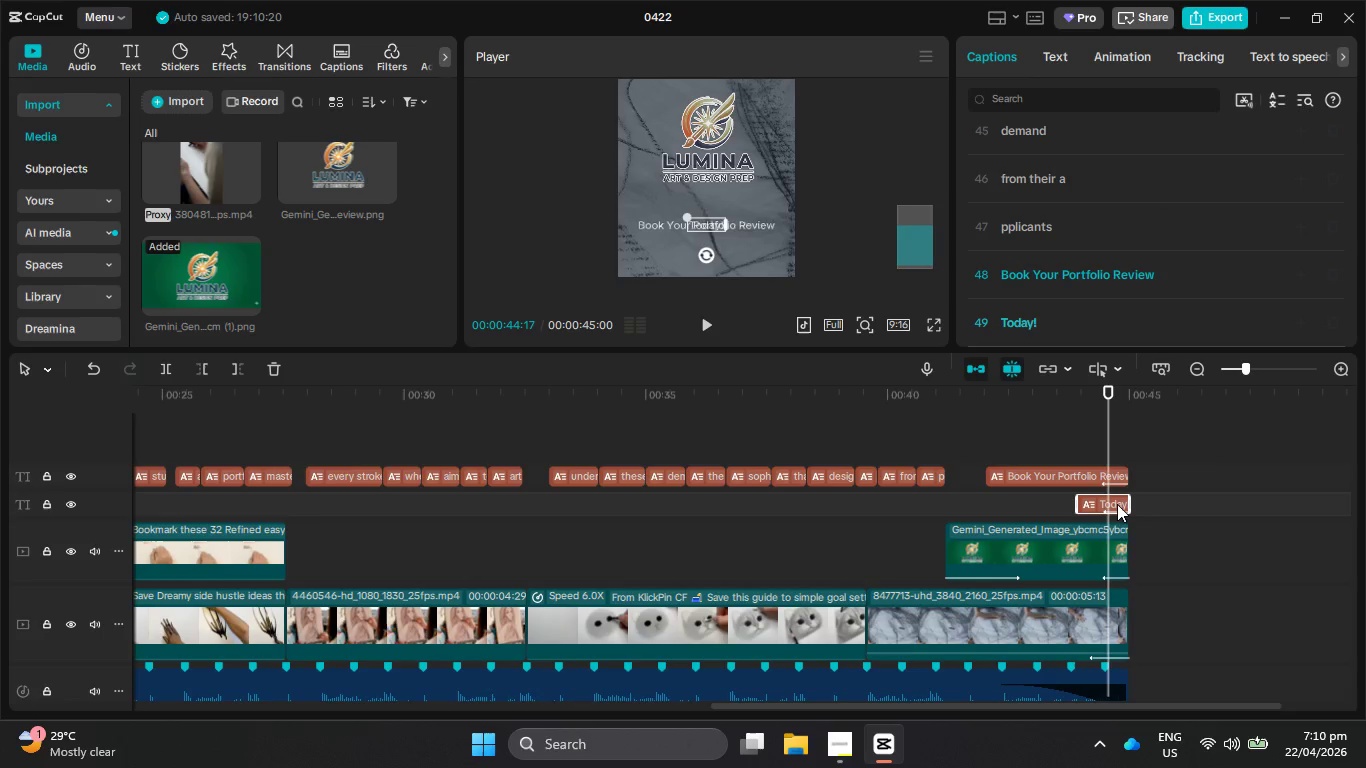 
hold_key(key=ControlLeft, duration=0.98)
 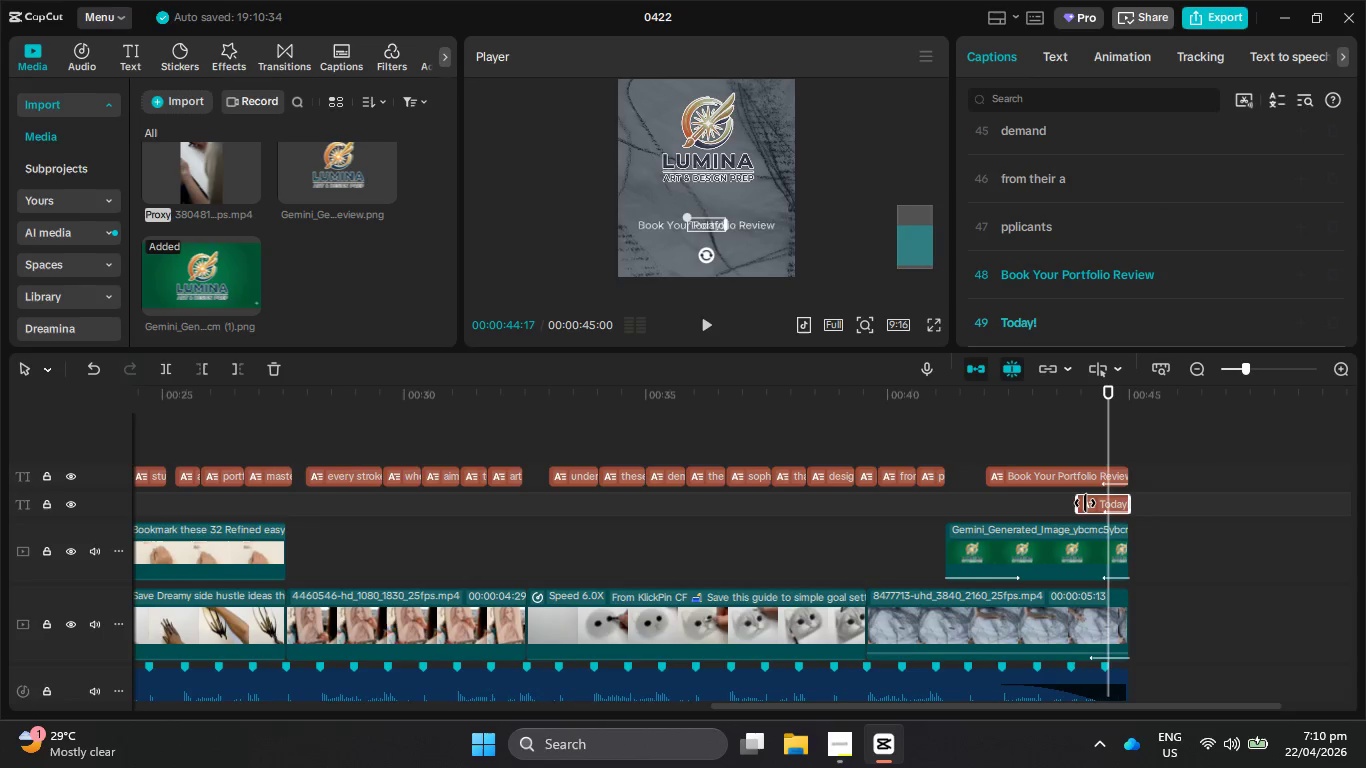 
double_click([1085, 503])
 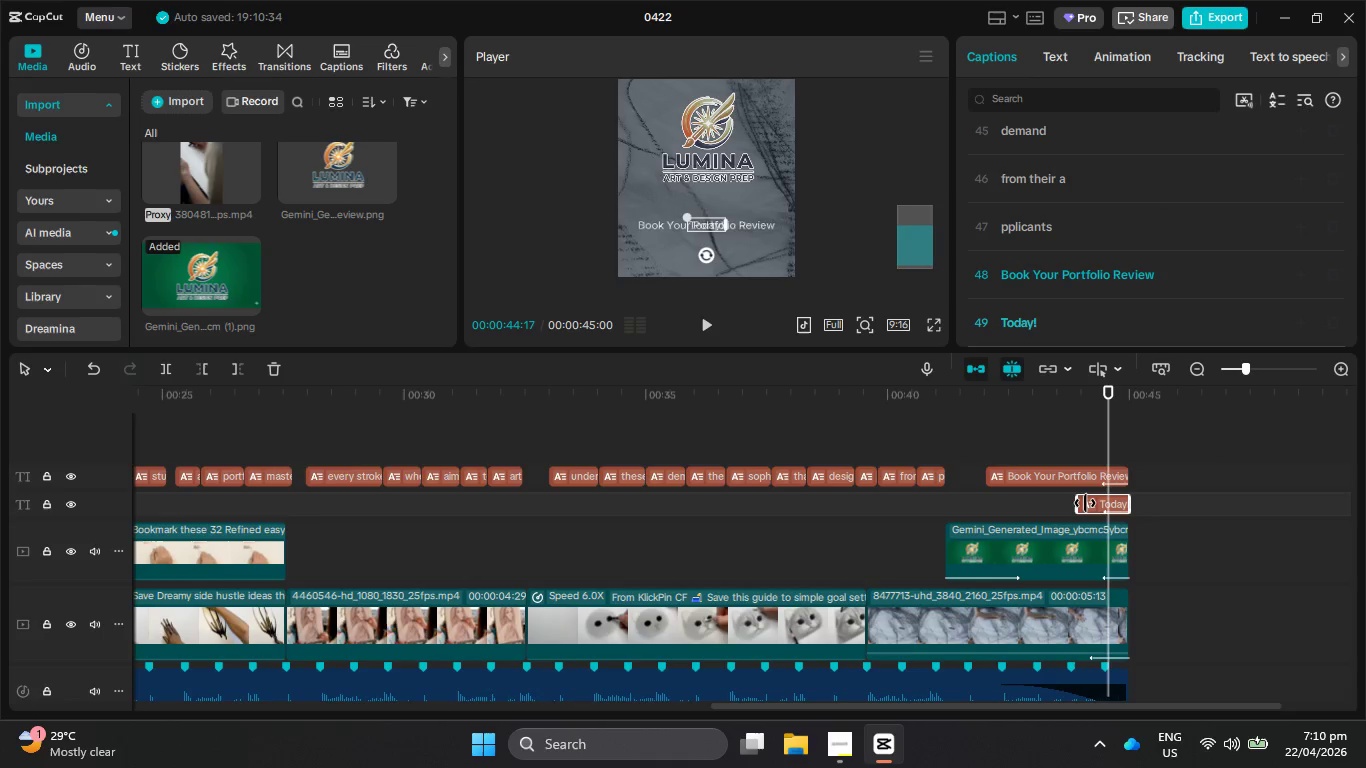 
triple_click([1085, 503])
 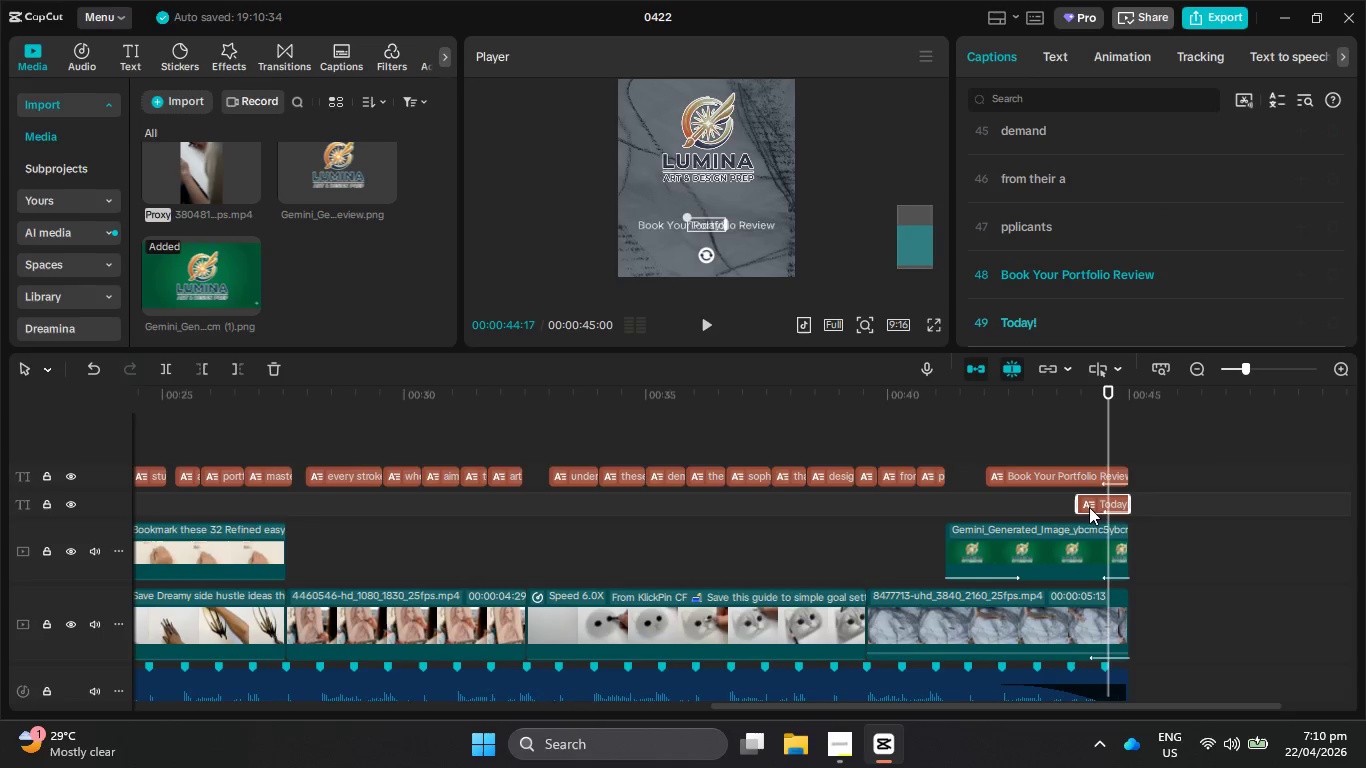 
right_click([1089, 507])
 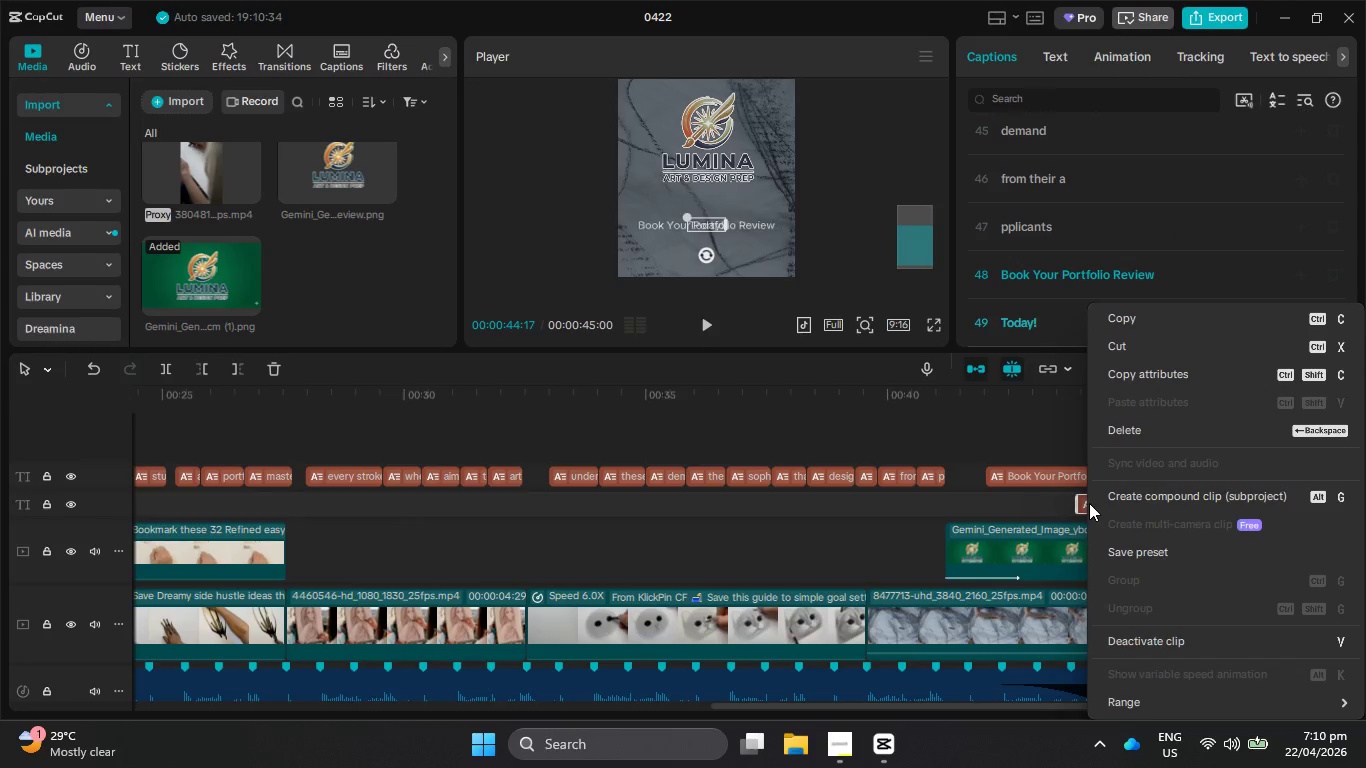 
left_click([1119, 642])
 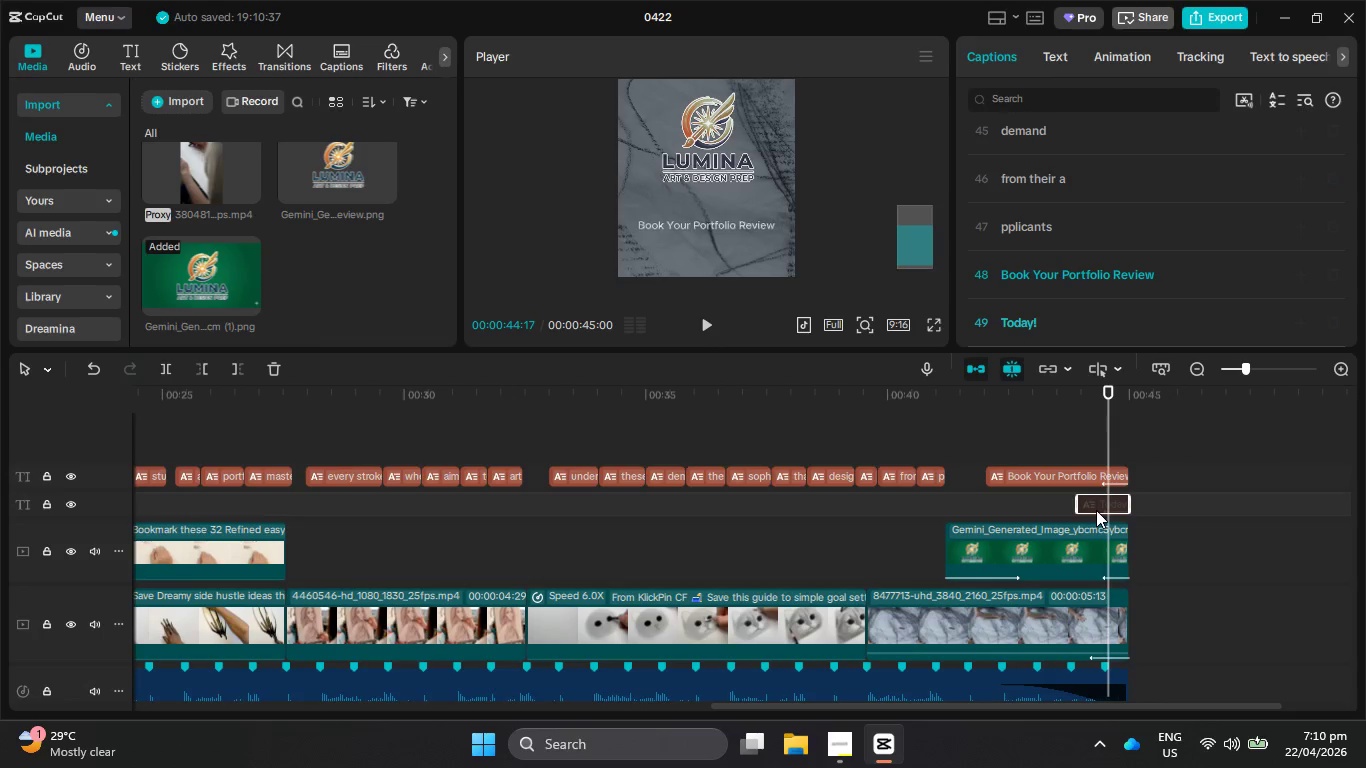 
key(Control+X)
 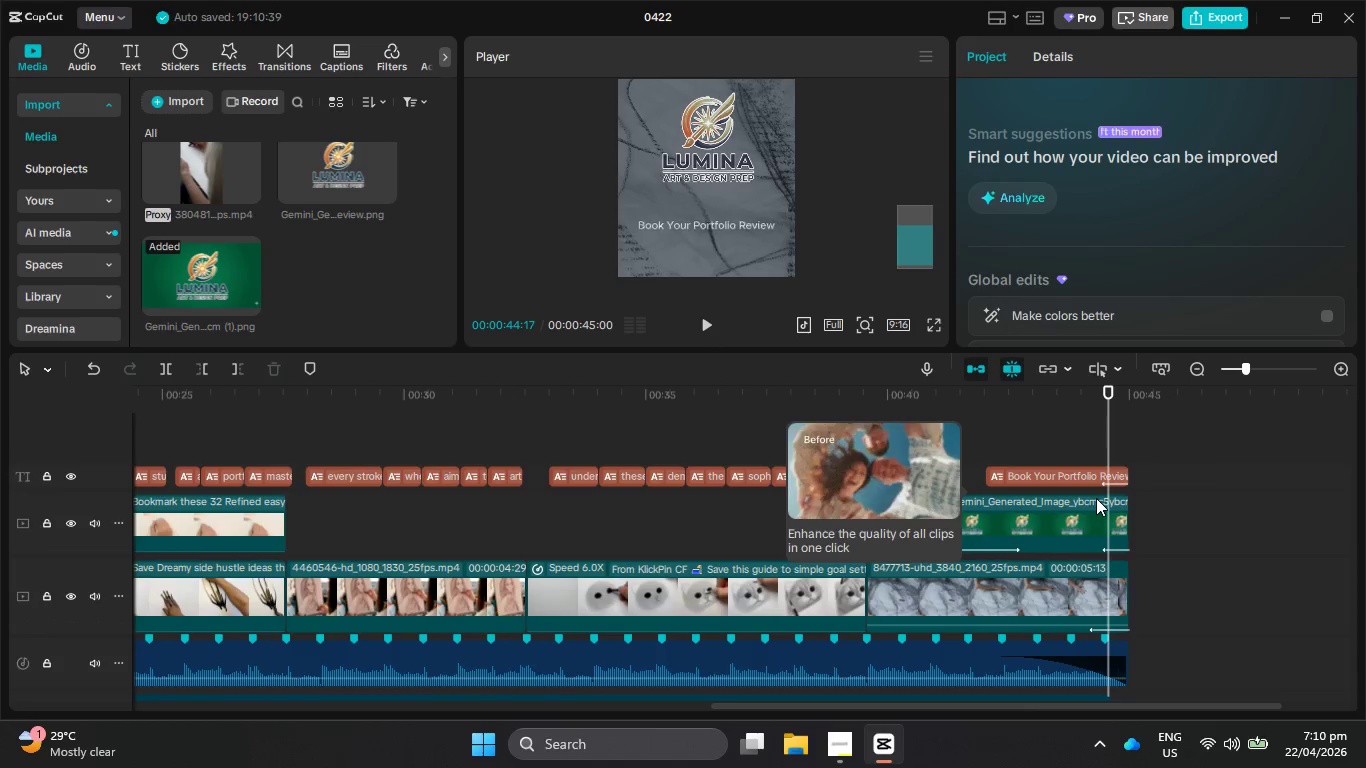 
key(Control+Shift+Z)
 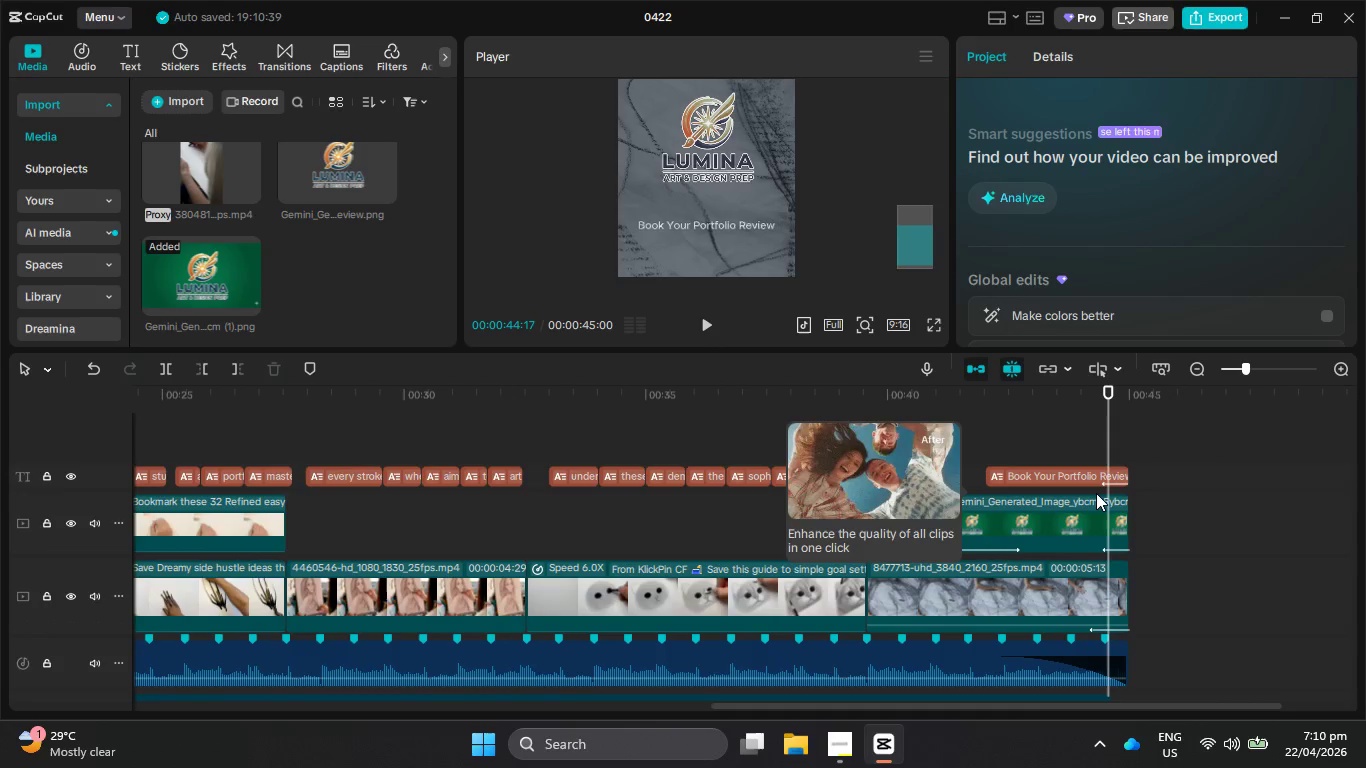 
left_click([1096, 493])
 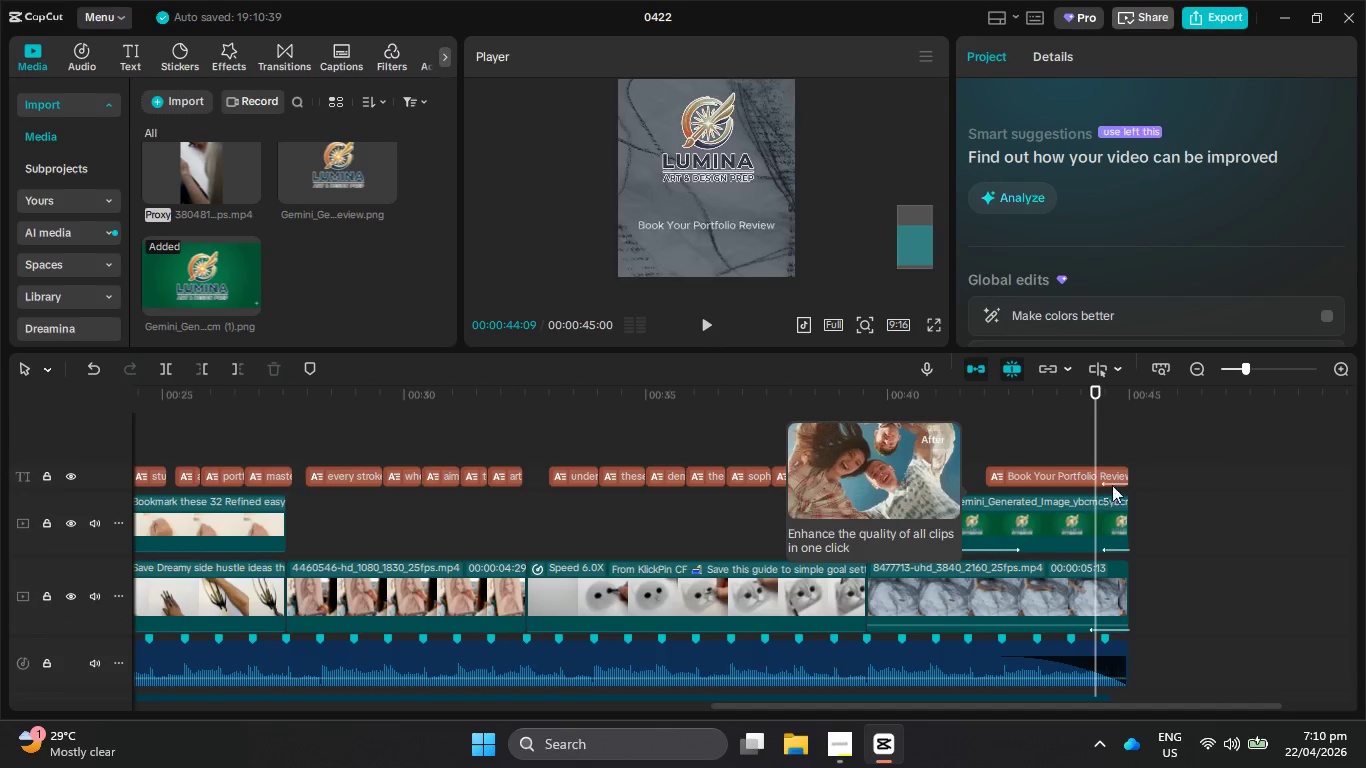 
double_click([1179, 463])
 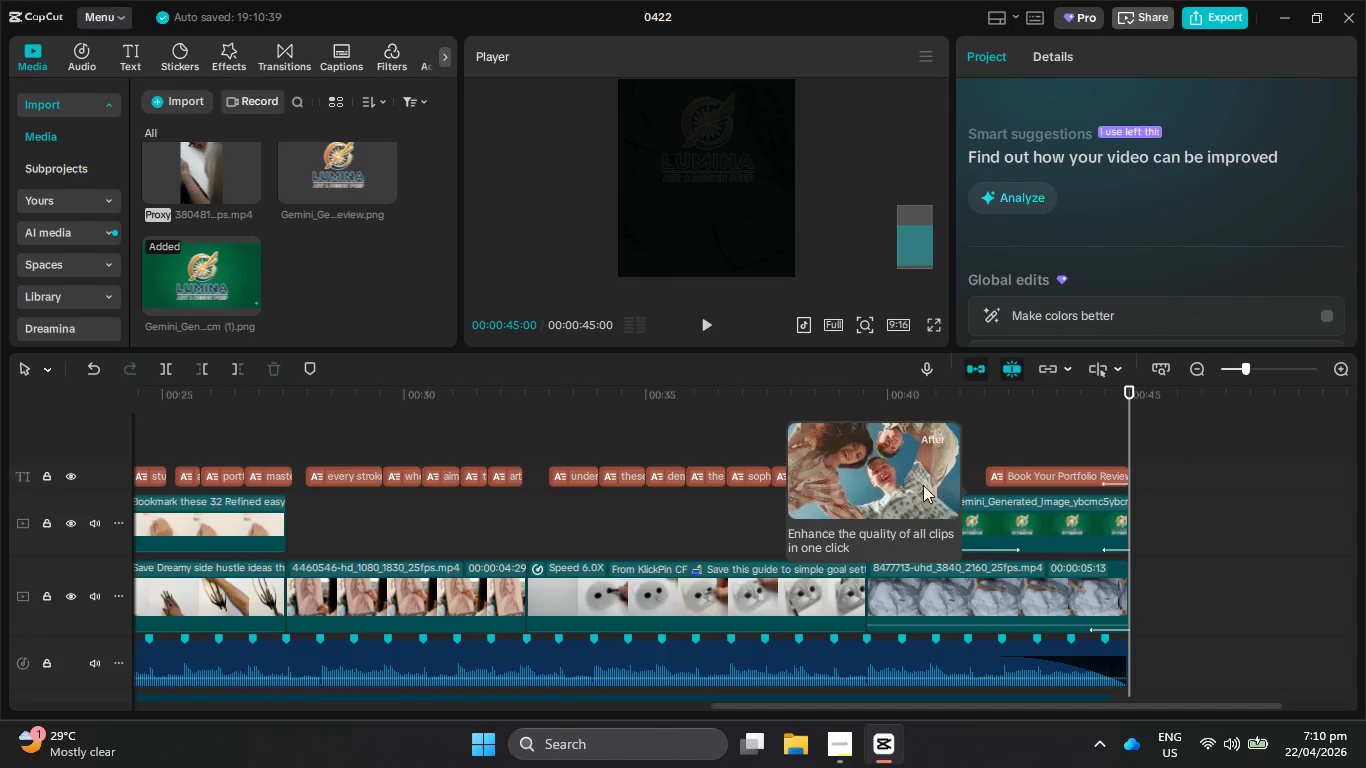 
left_click([1040, 535])
 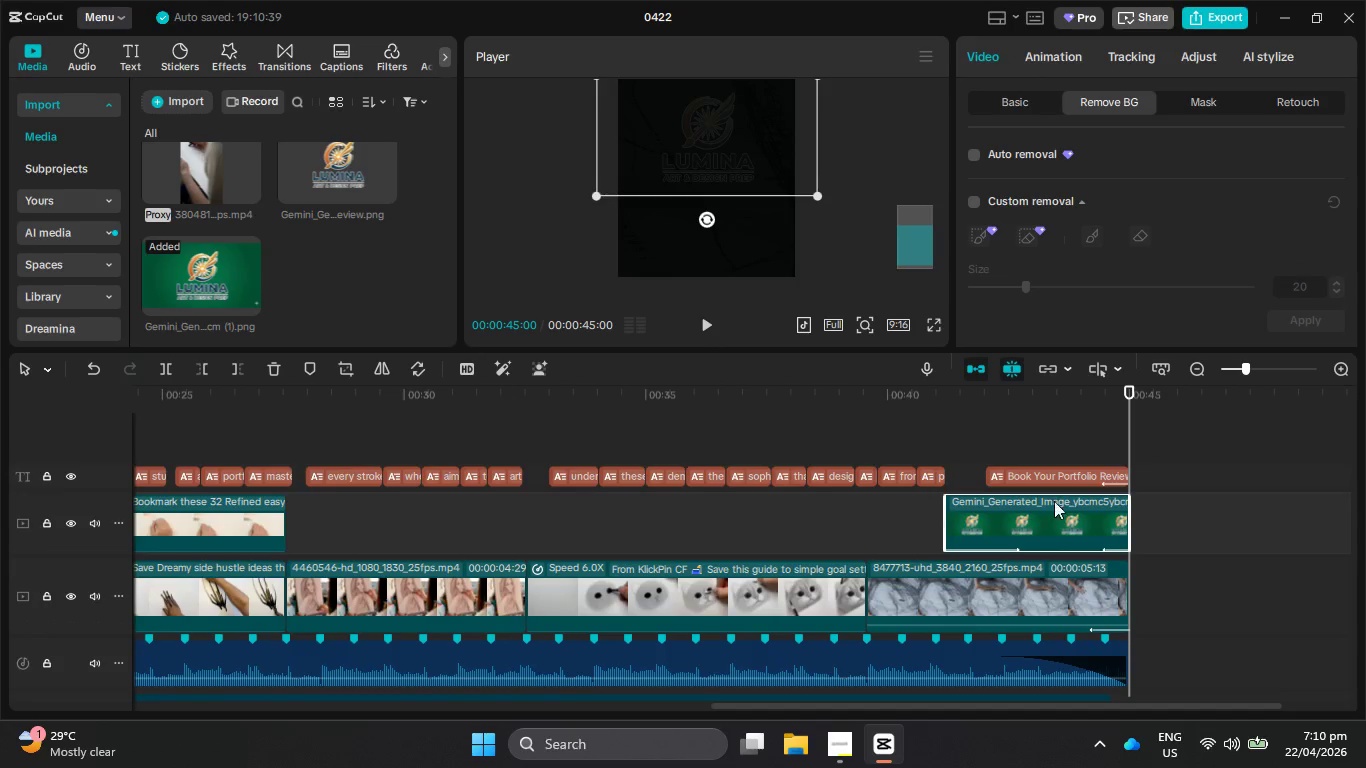 
key(Control+Shift+Z)
 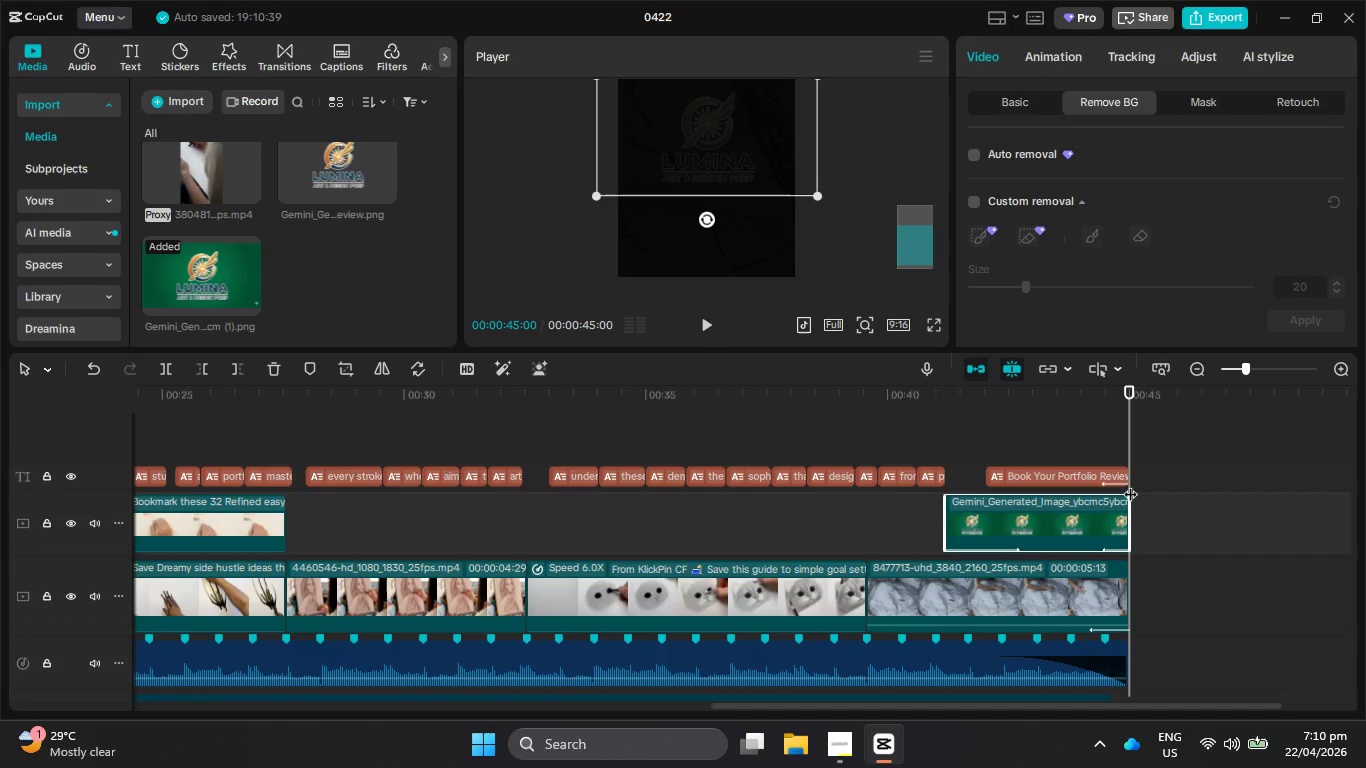 
hold_key(key=ShiftLeft, duration=0.36)
 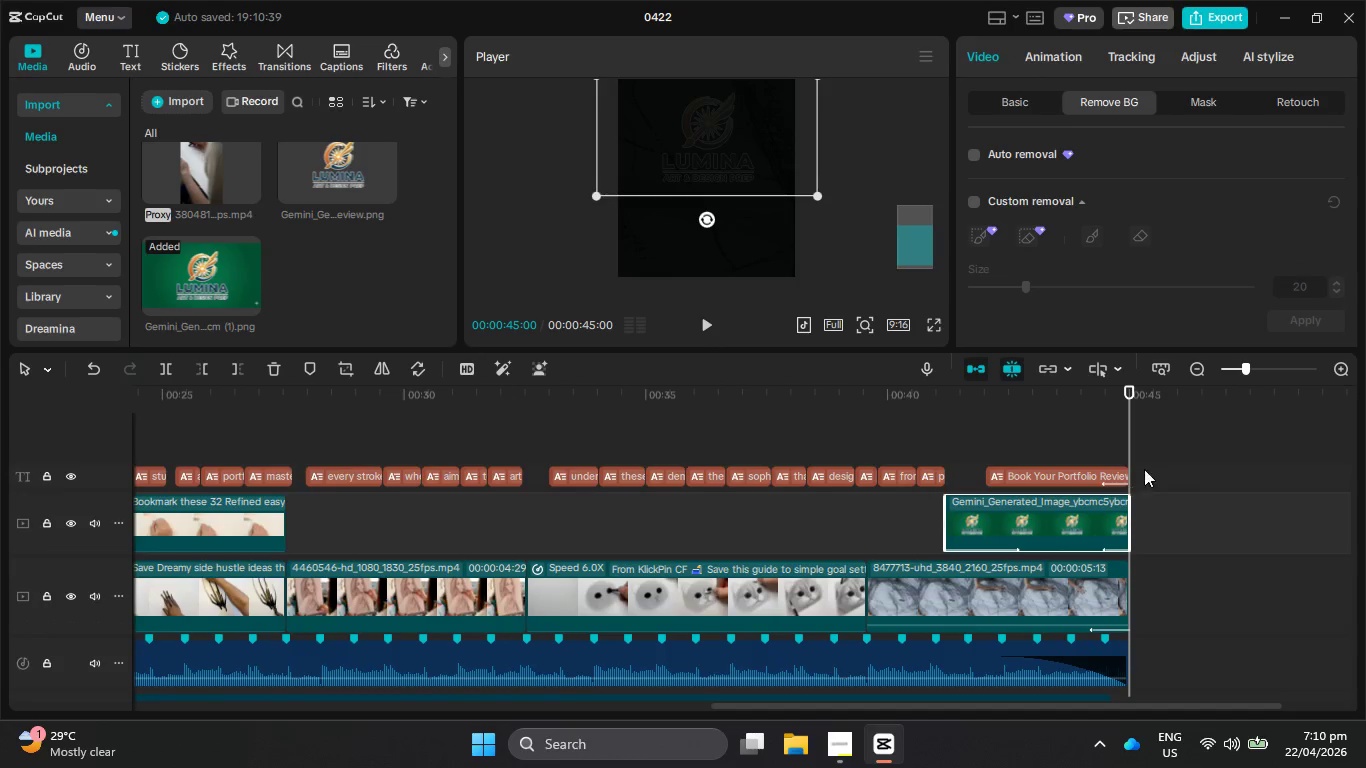 
key(Control+Shift+Z)
 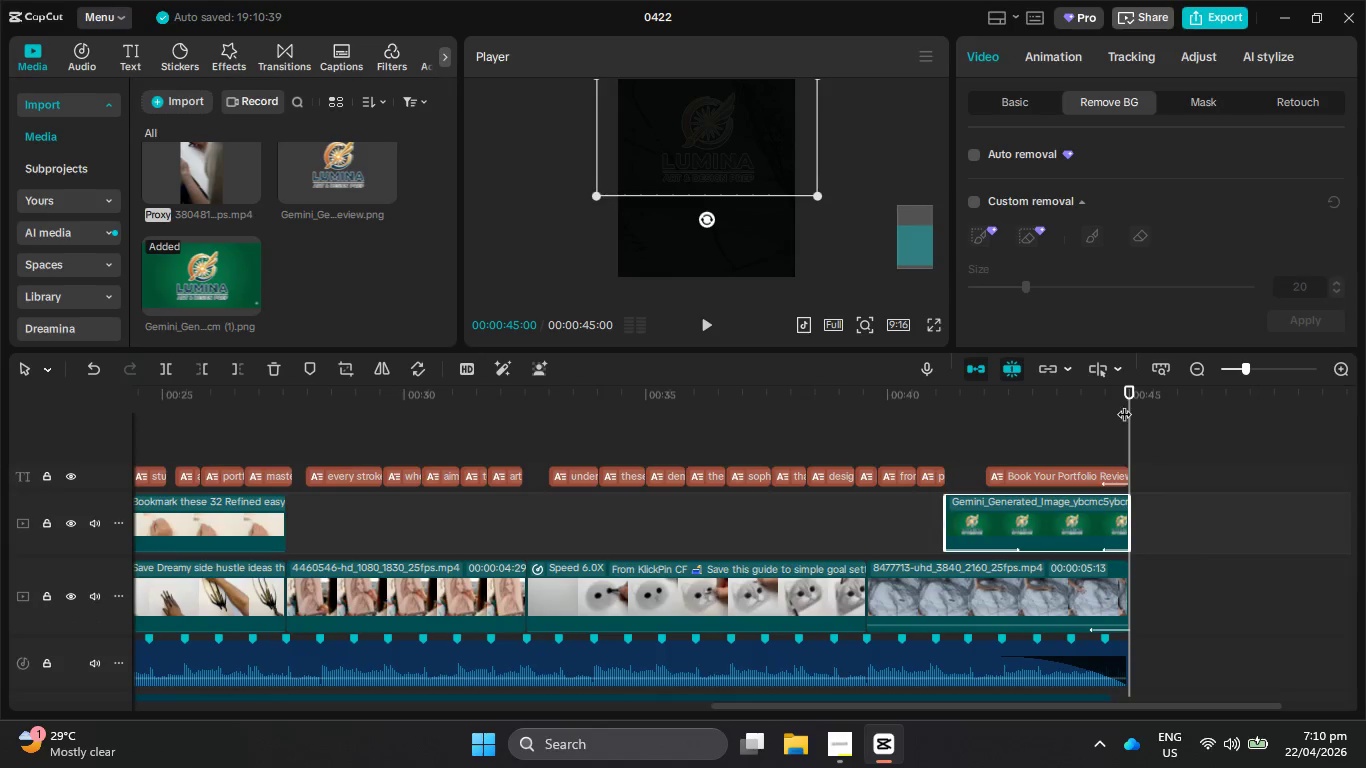 
left_click_drag(start_coordinate=[1125, 405], to_coordinate=[1041, 405])
 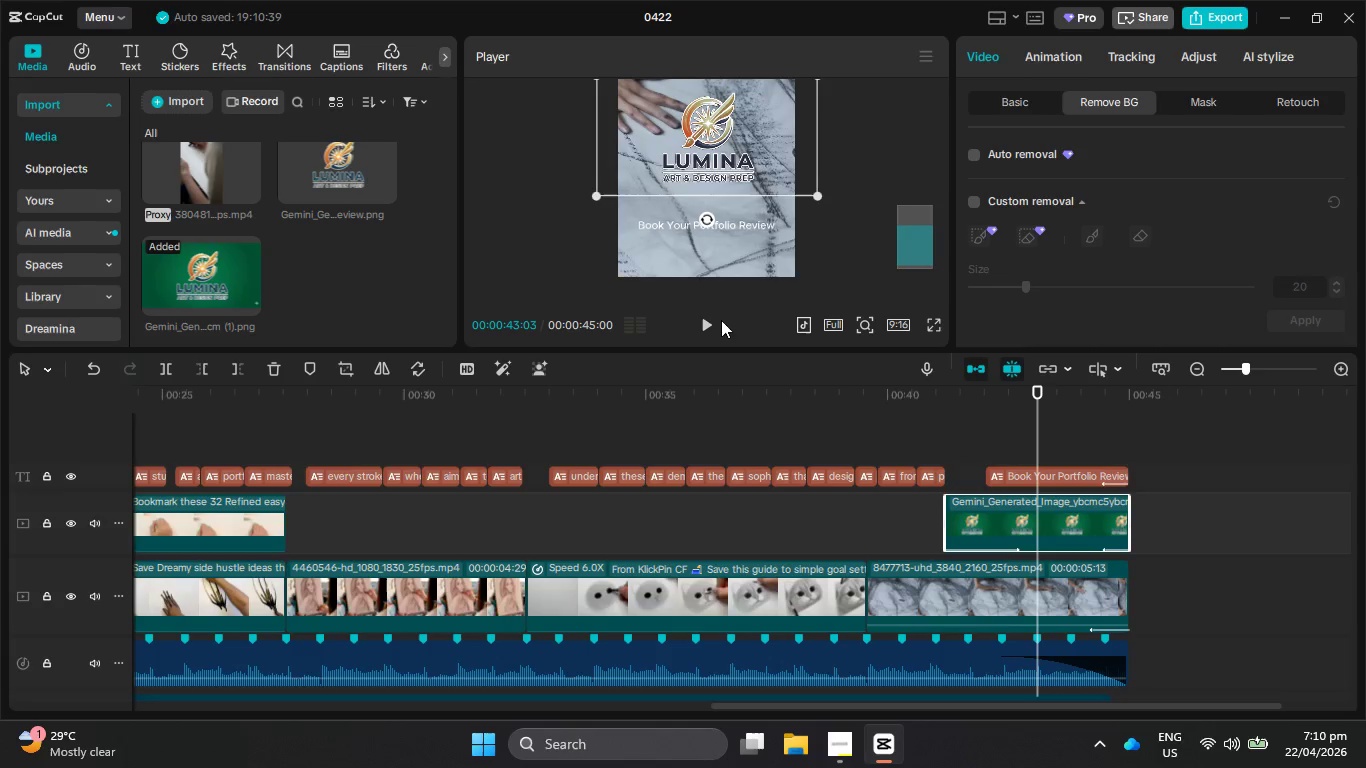 
left_click([720, 320])
 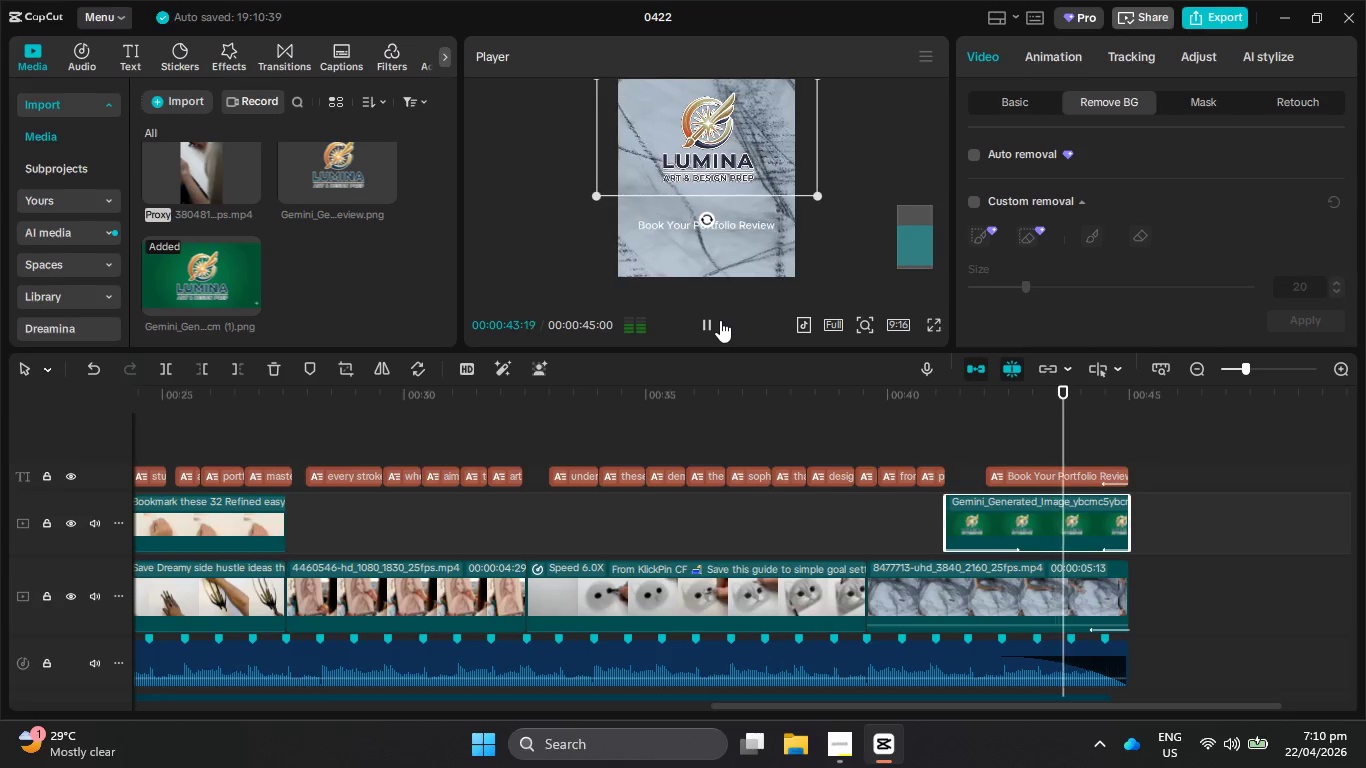 
left_click([720, 320])
 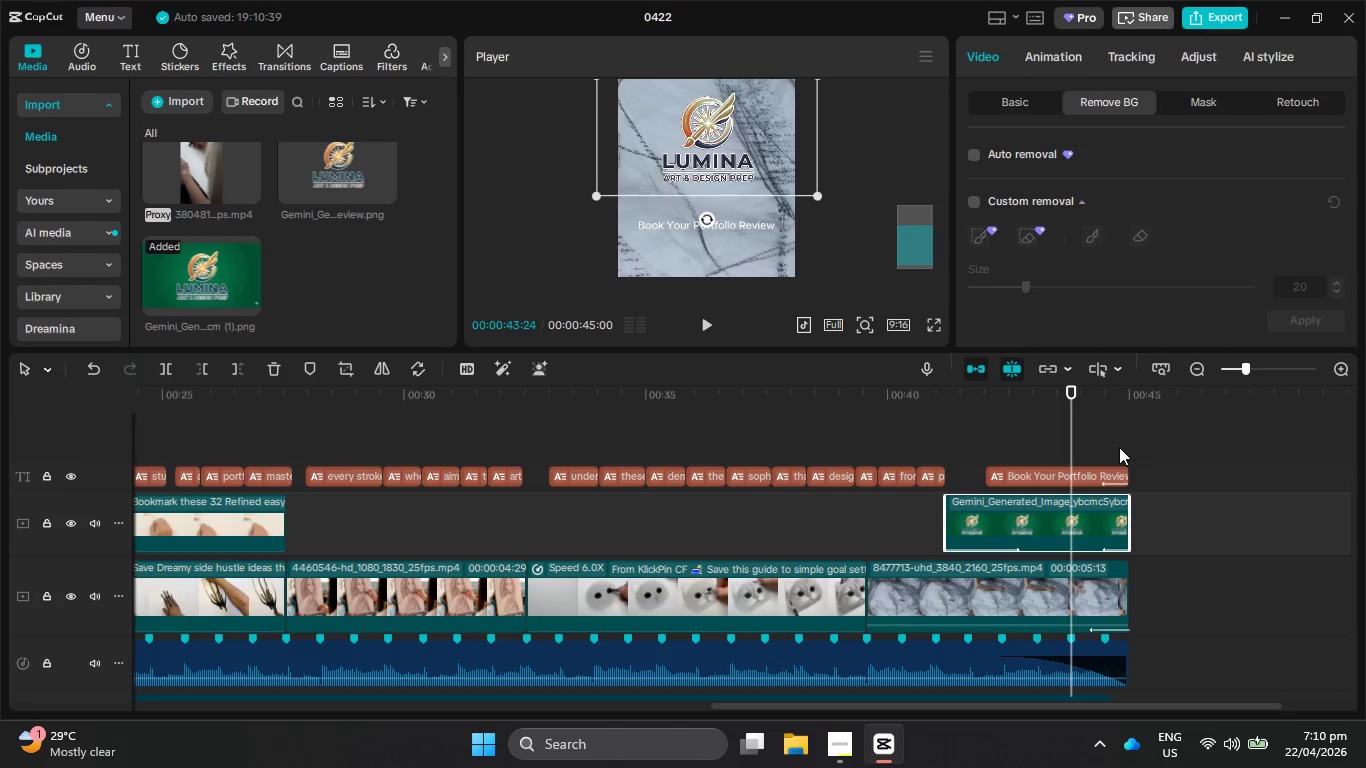 
hold_key(key=ControlLeft, duration=1.7)
scroll: coordinate [1063, 441], scroll_direction: down, amount: 8.0
 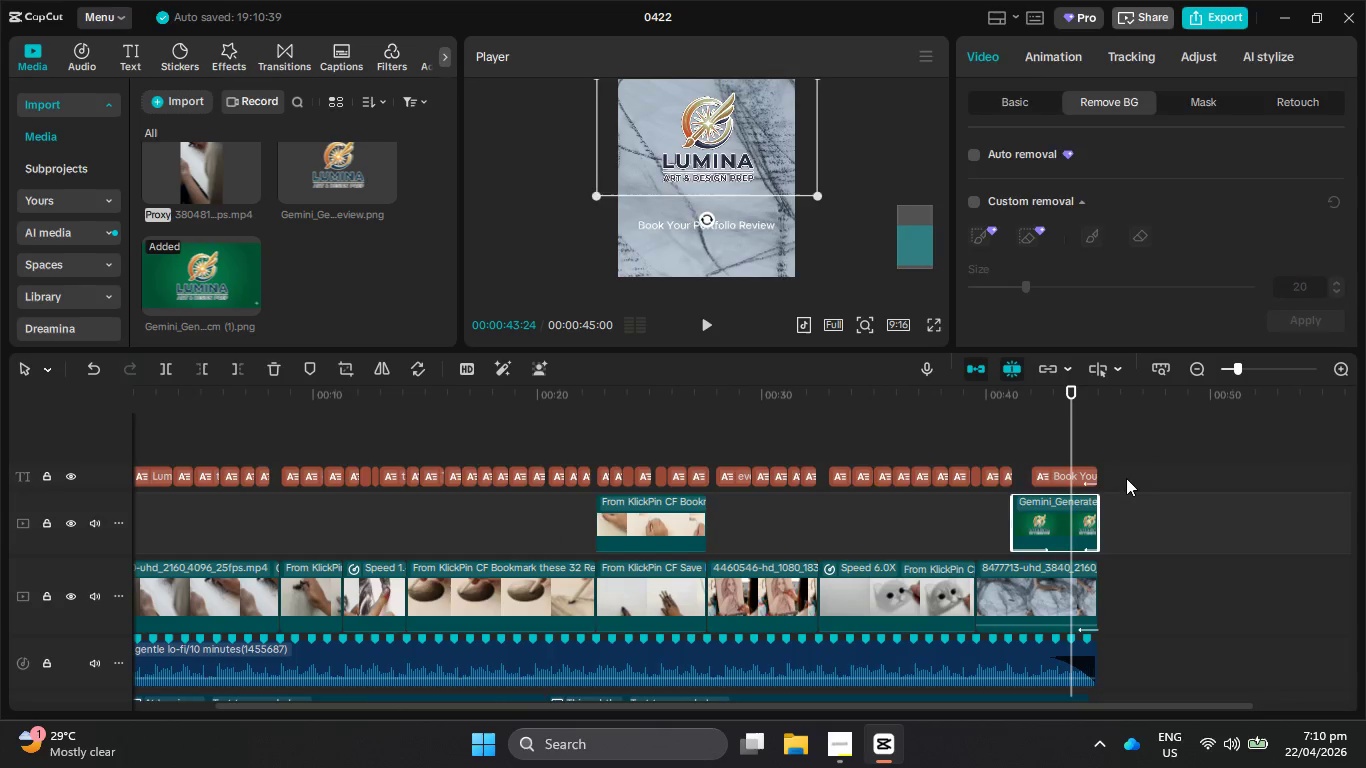 
left_click([1126, 482])
 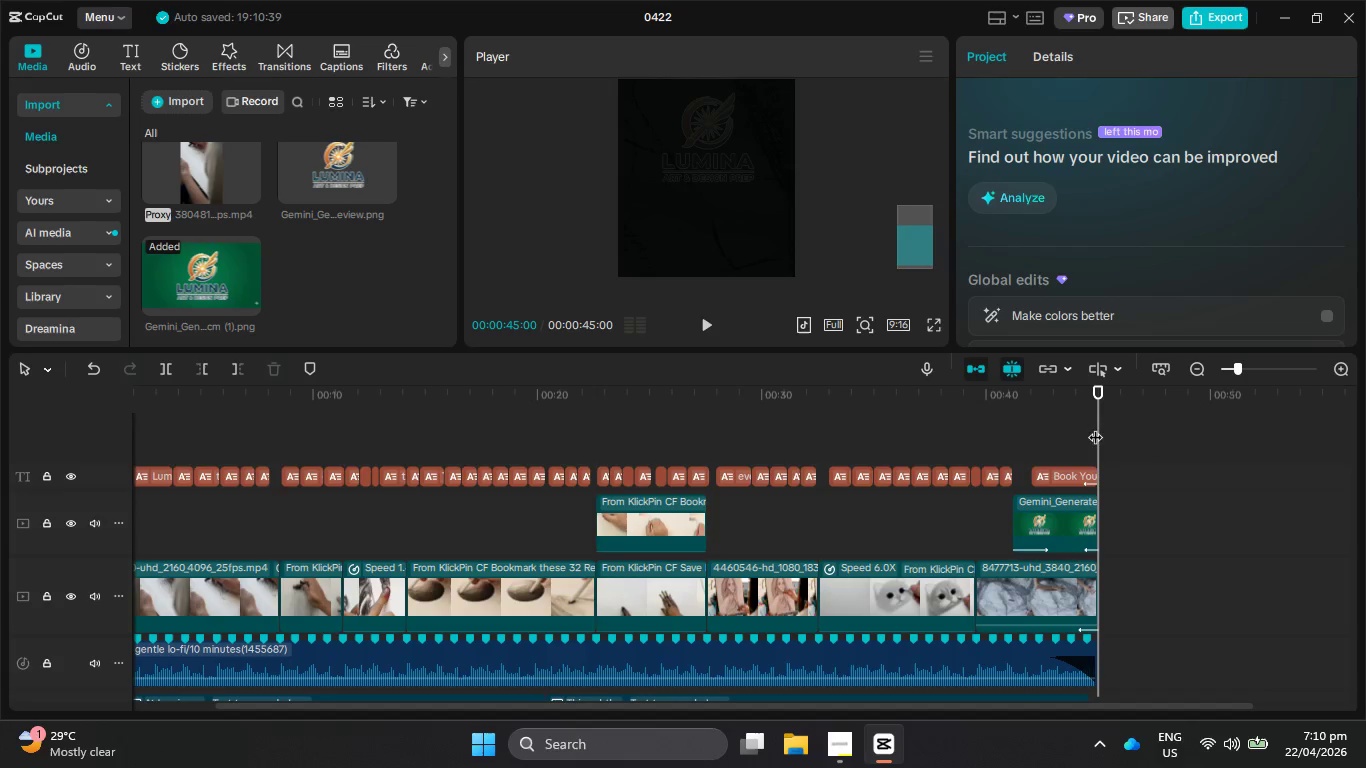 
left_click_drag(start_coordinate=[1089, 397], to_coordinate=[109, 340])
 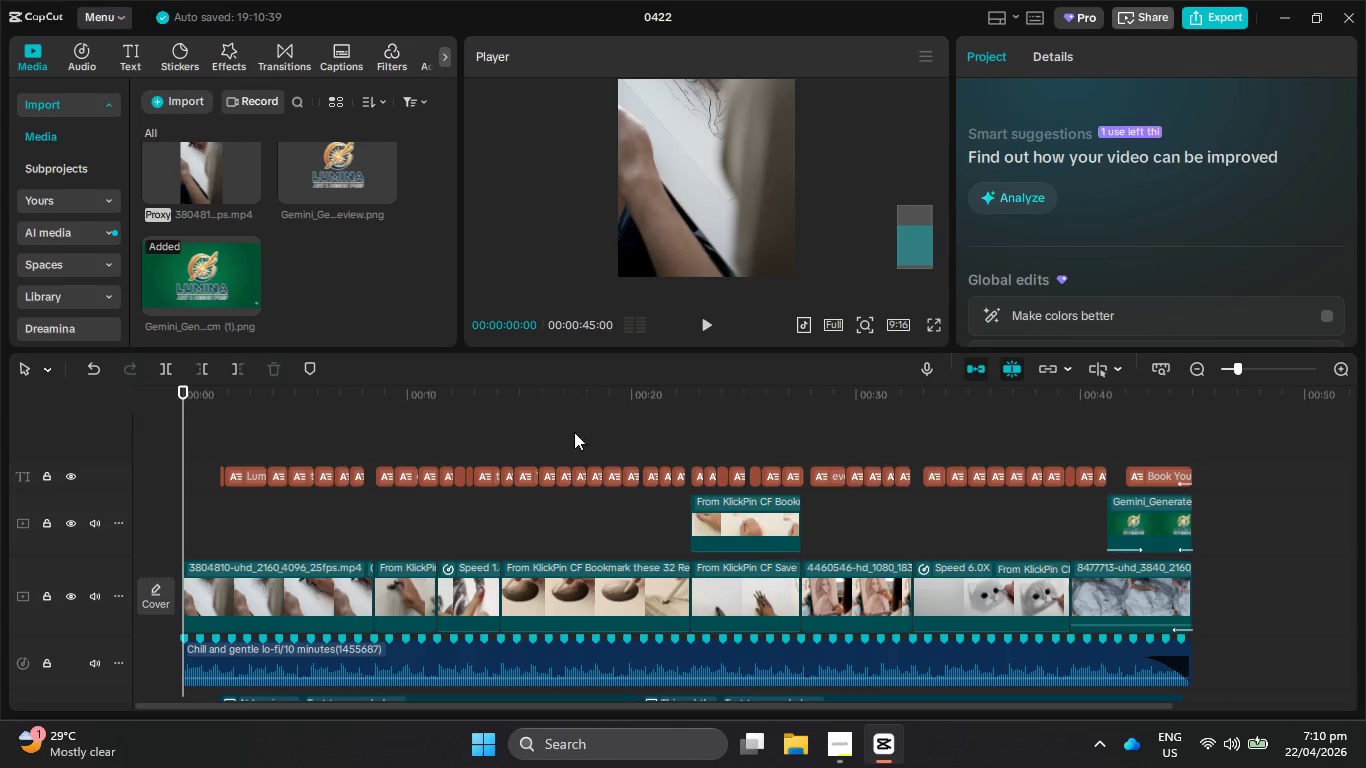 
hold_key(key=ControlLeft, duration=0.5)
scroll: coordinate [667, 454], scroll_direction: down, amount: 3.0
 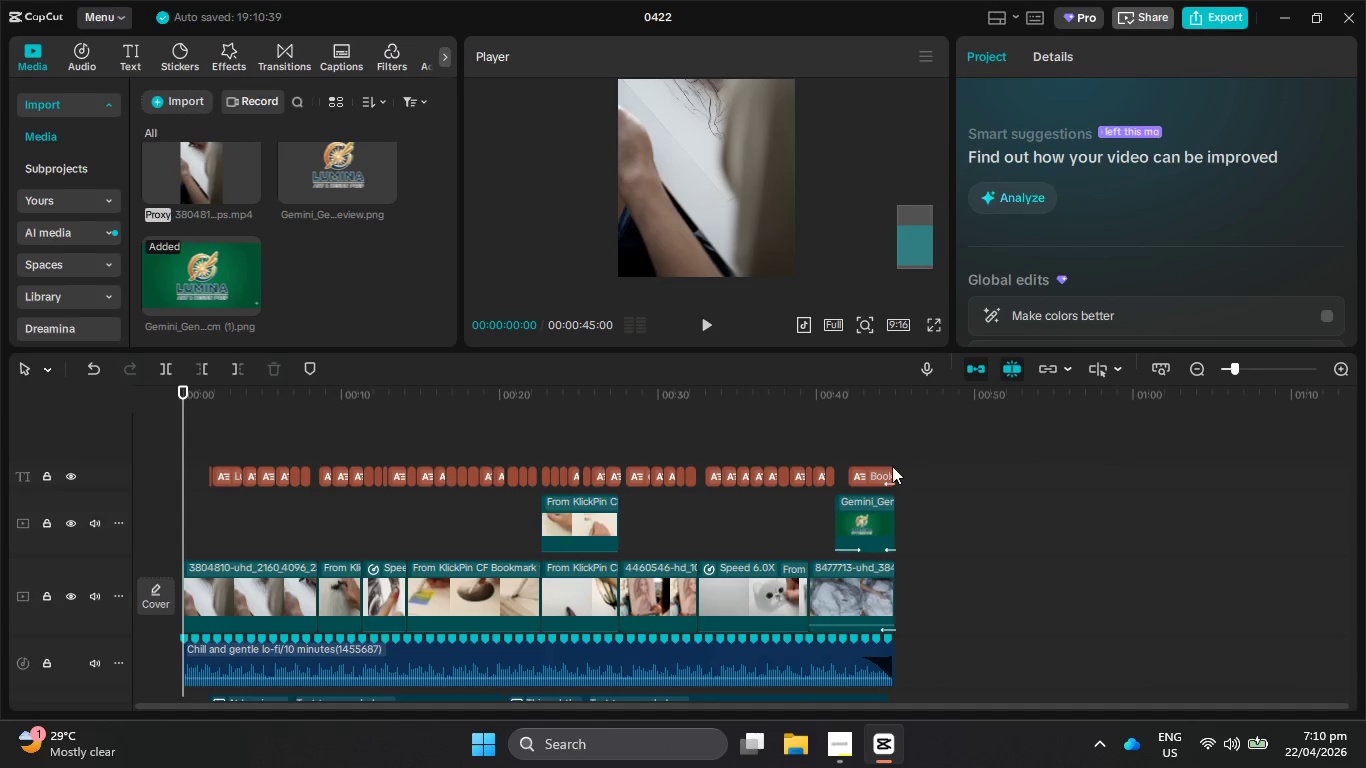 
left_click_drag(start_coordinate=[854, 407], to_coordinate=[863, 413])
 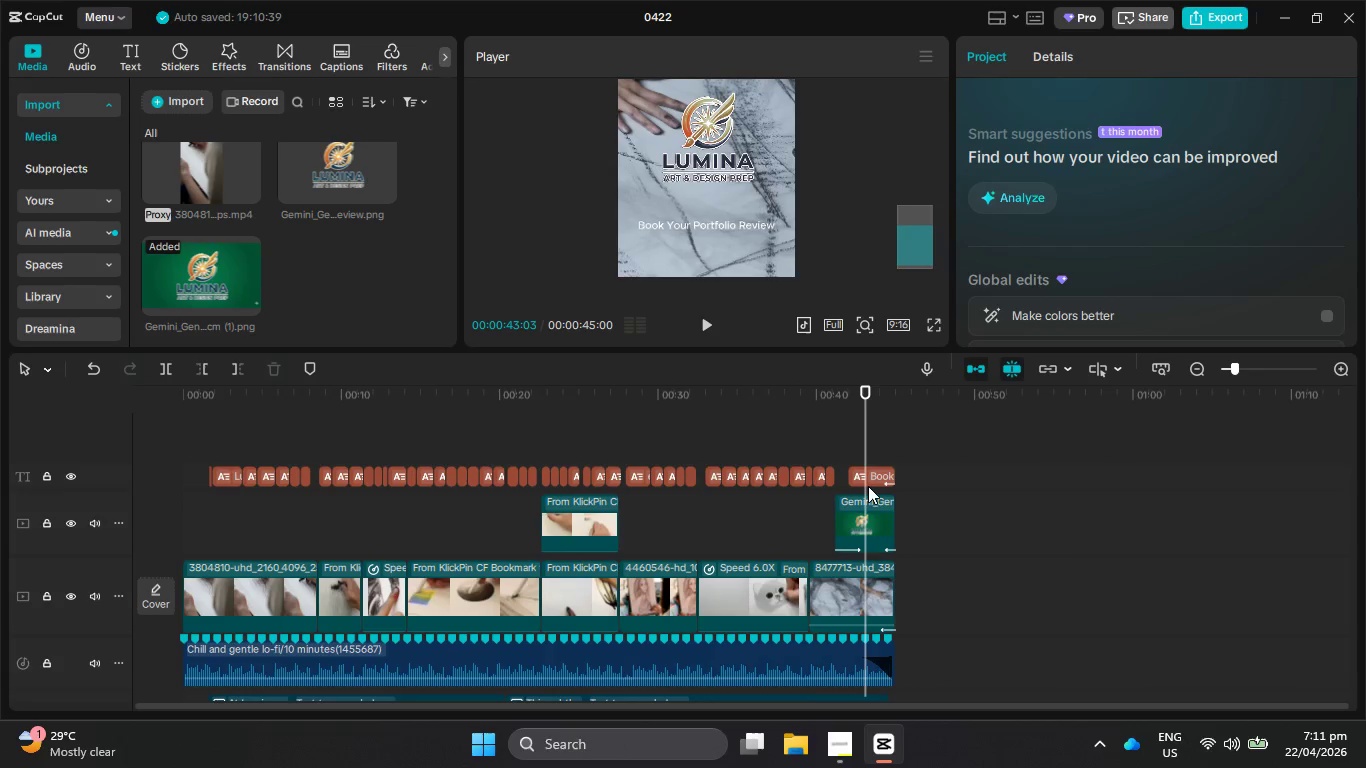 
left_click([868, 487])
 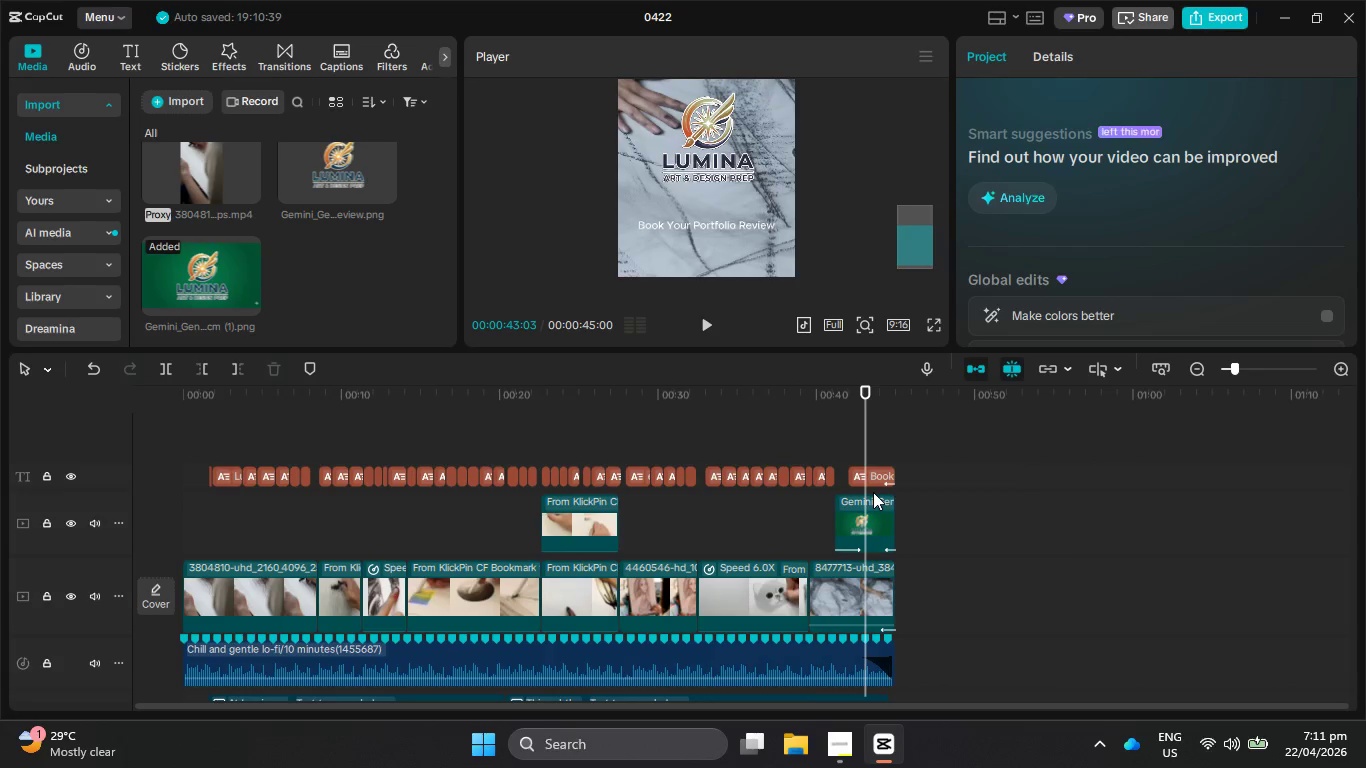 
left_click([873, 477])
 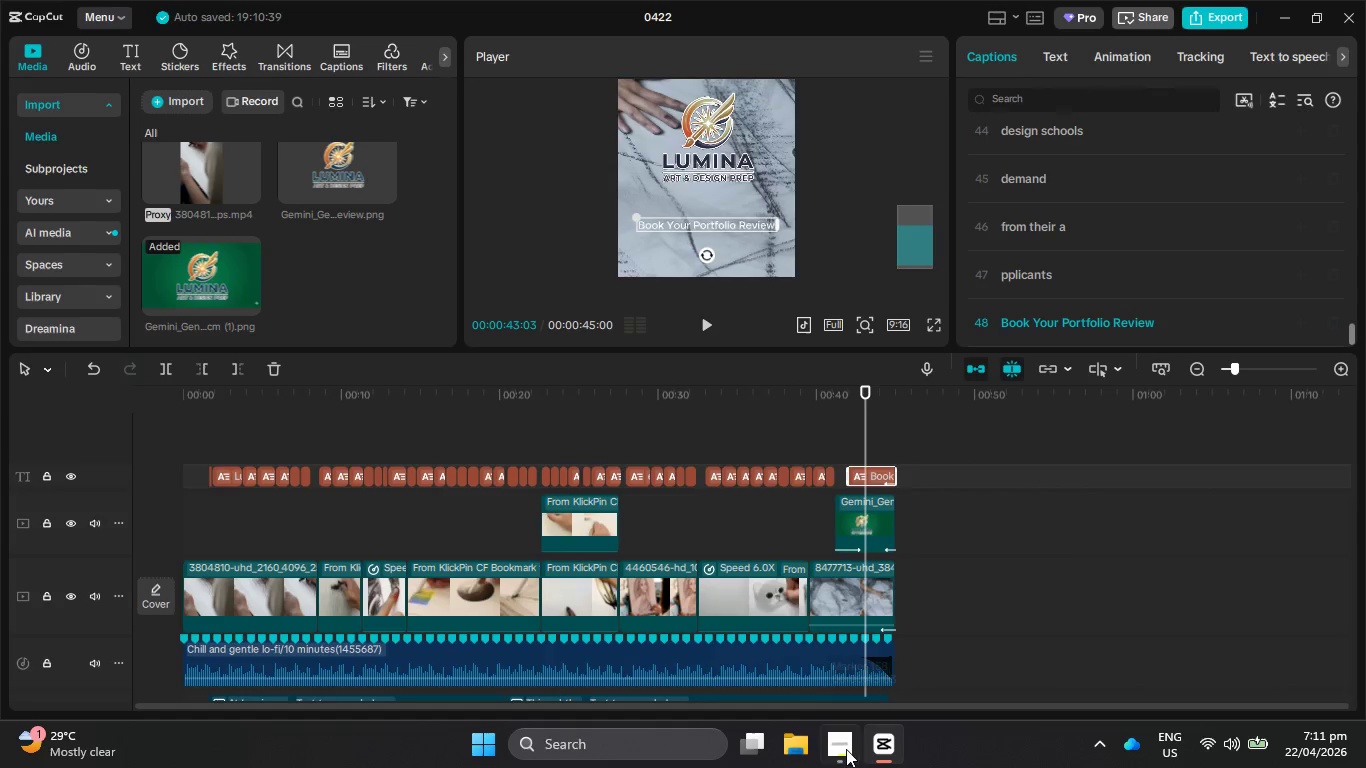 
left_click([828, 757])